 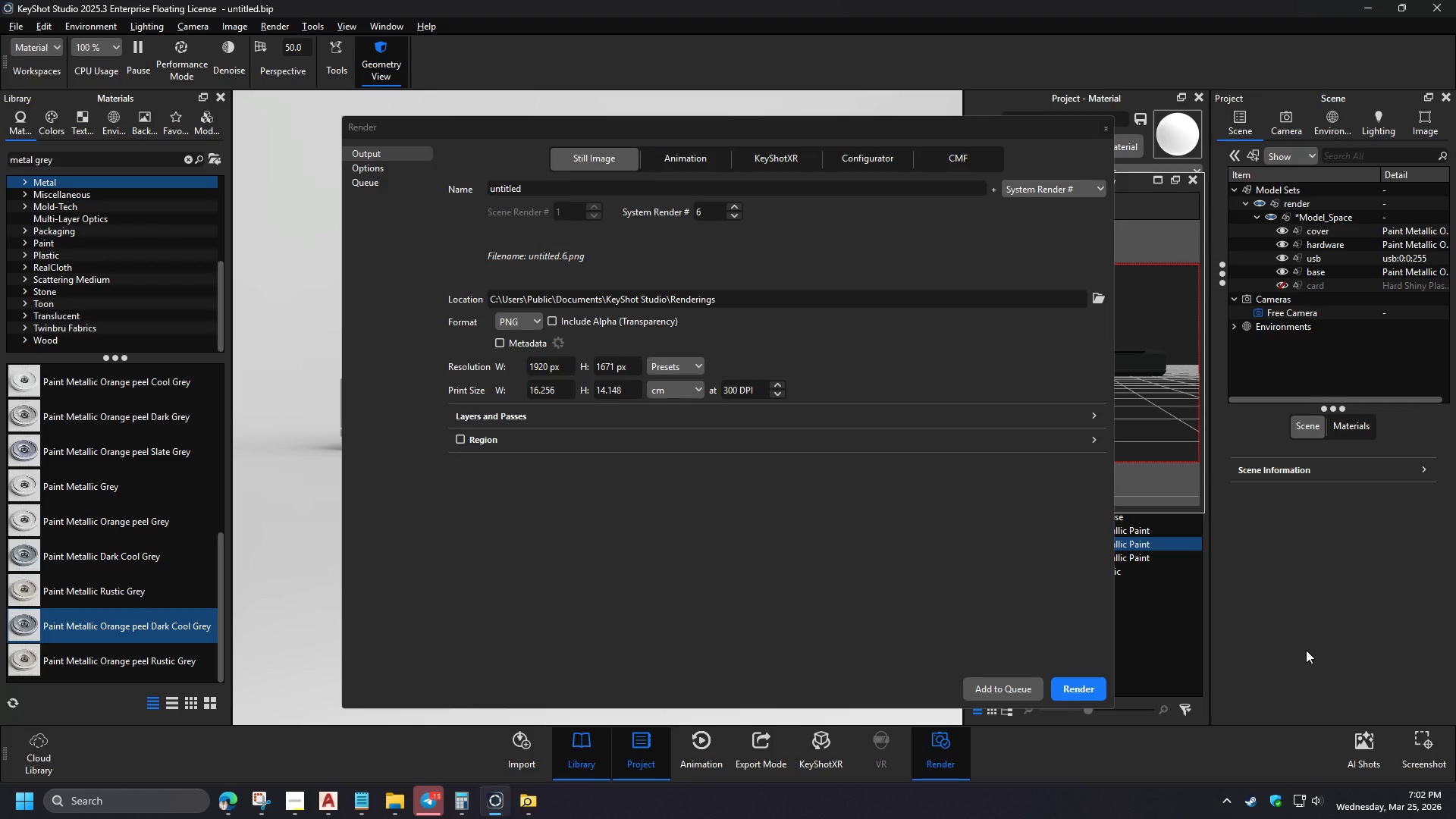 
left_click([1106, 131])
 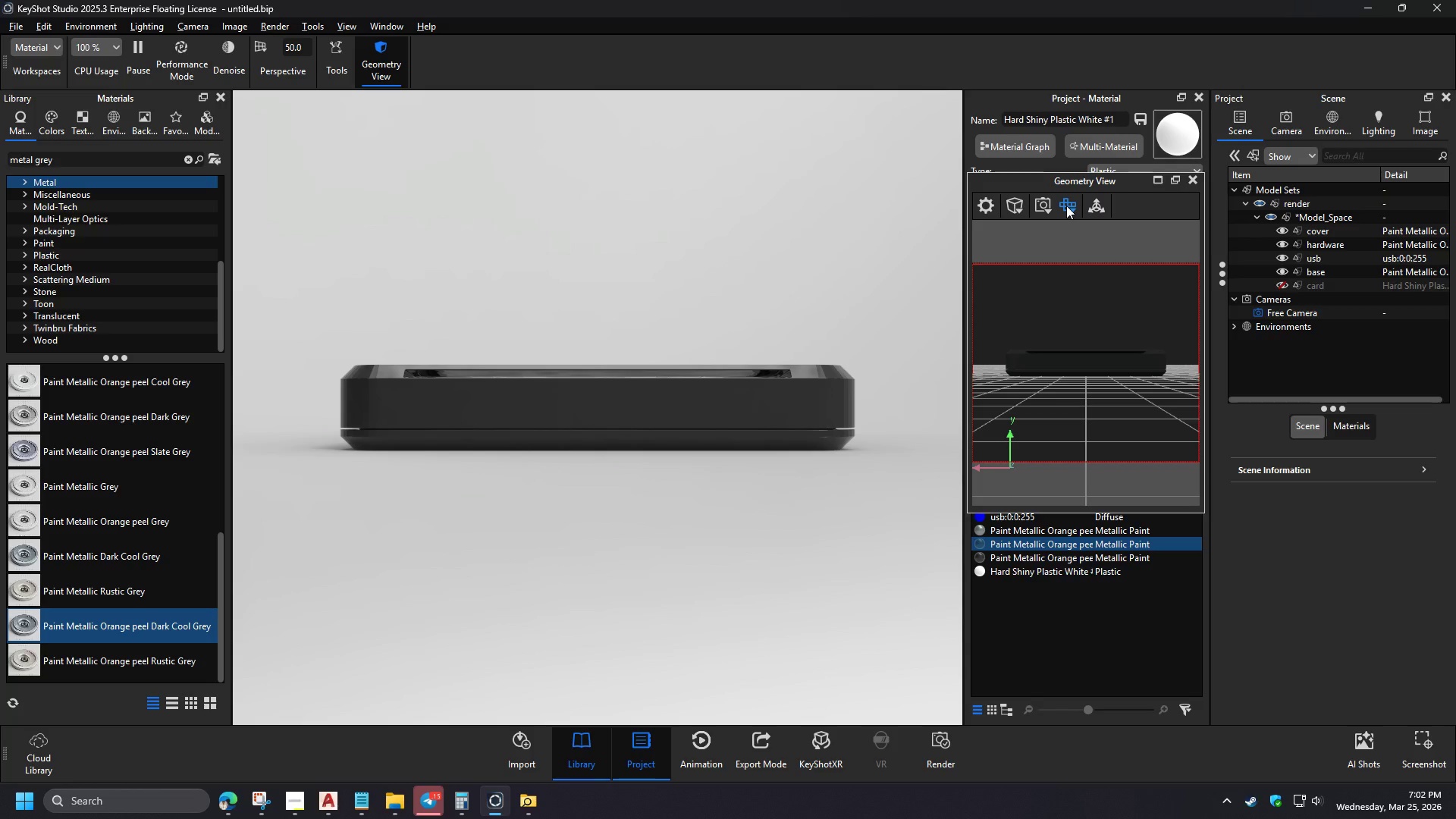 
left_click([1050, 208])
 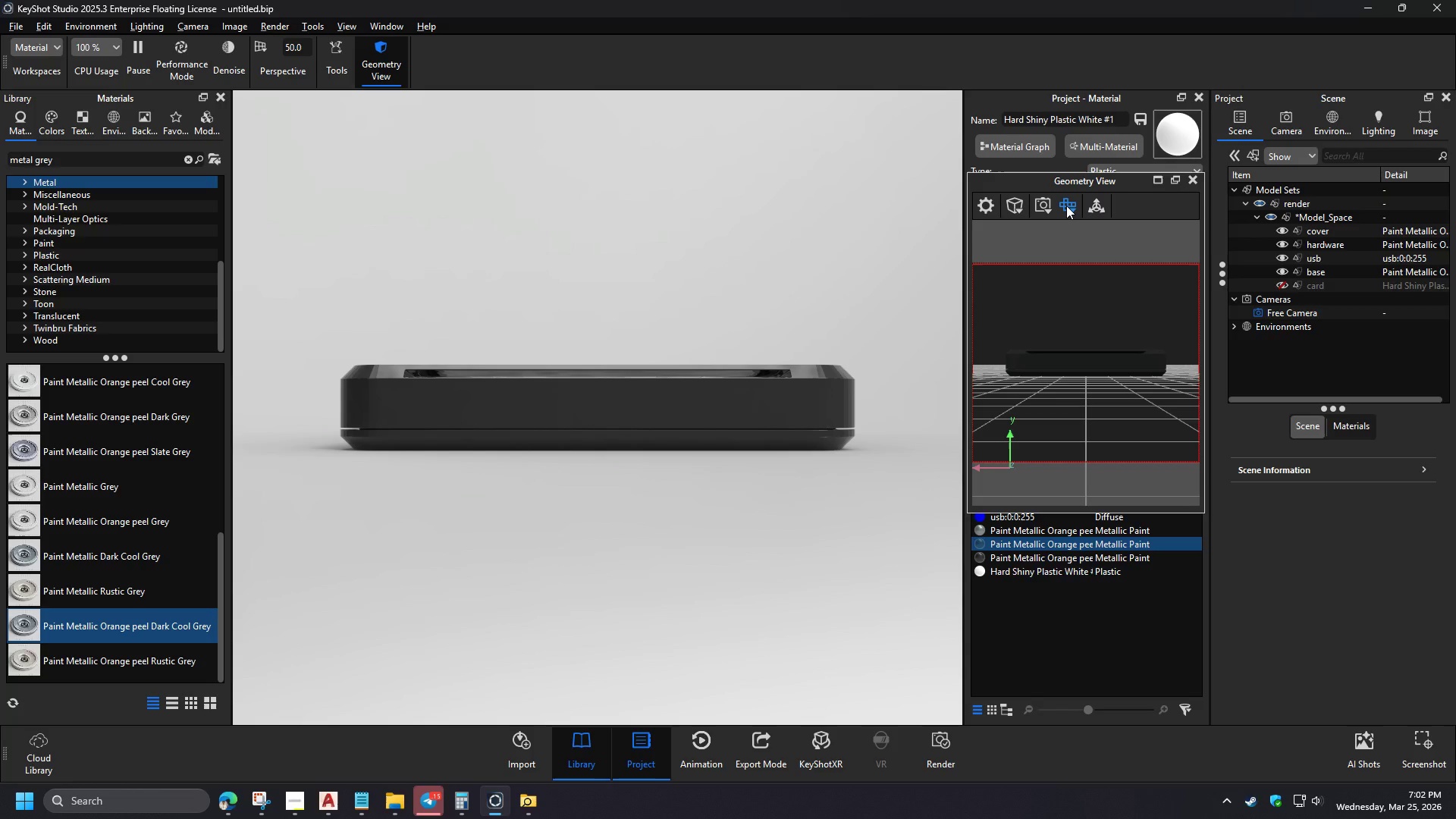 
left_click([1054, 240])
 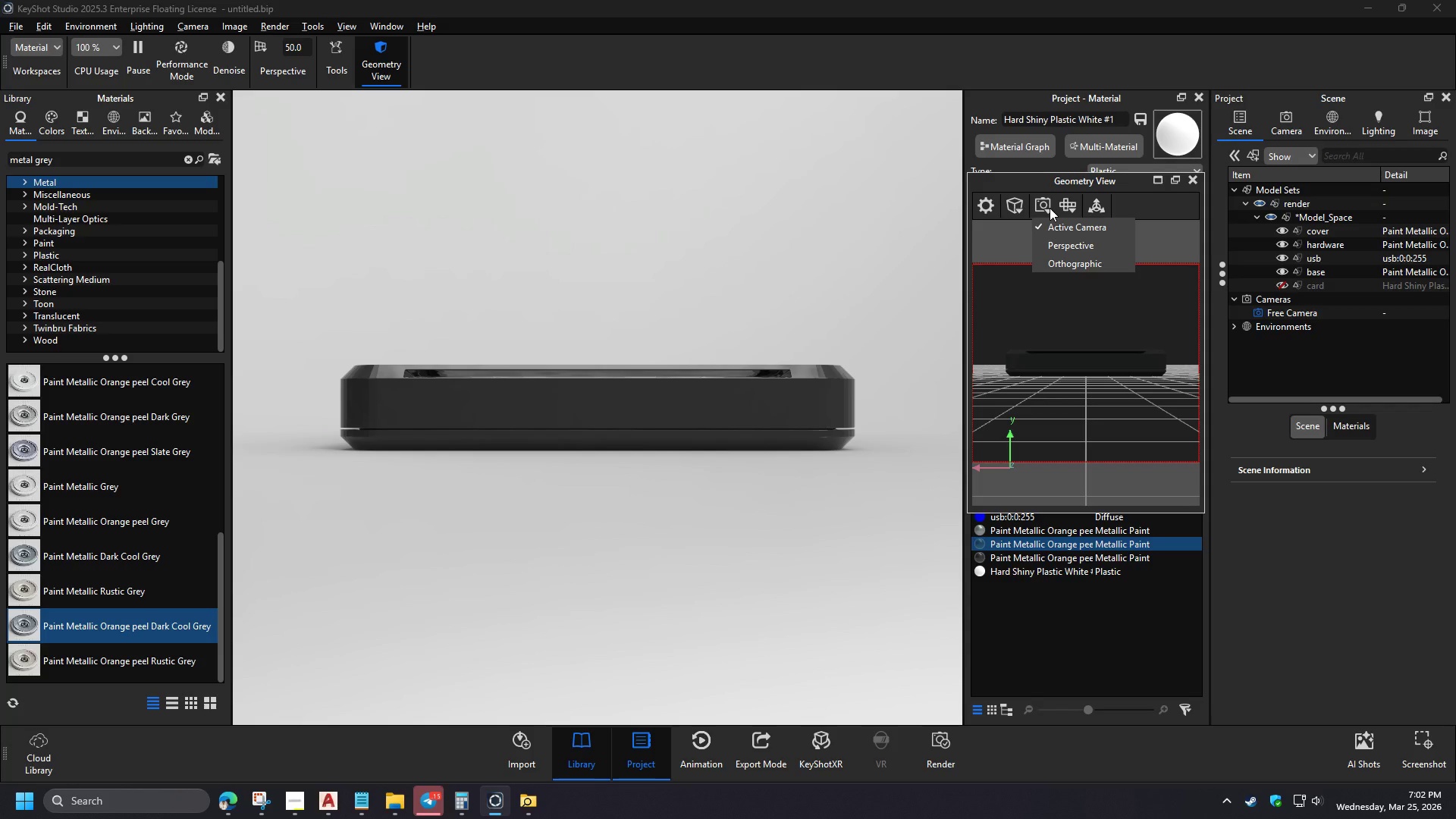 
left_click([1045, 209])
 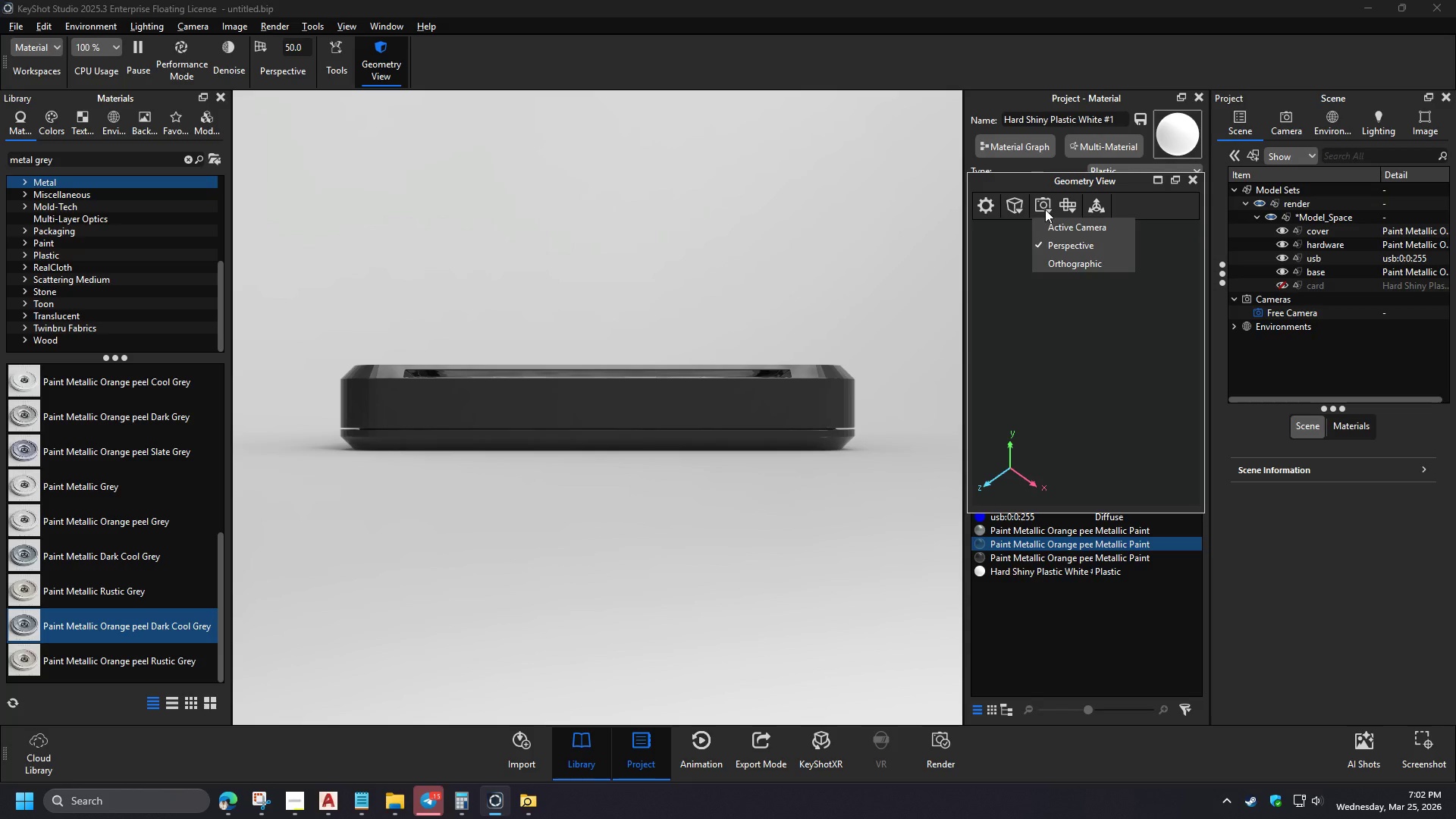 
left_click([1086, 330])
 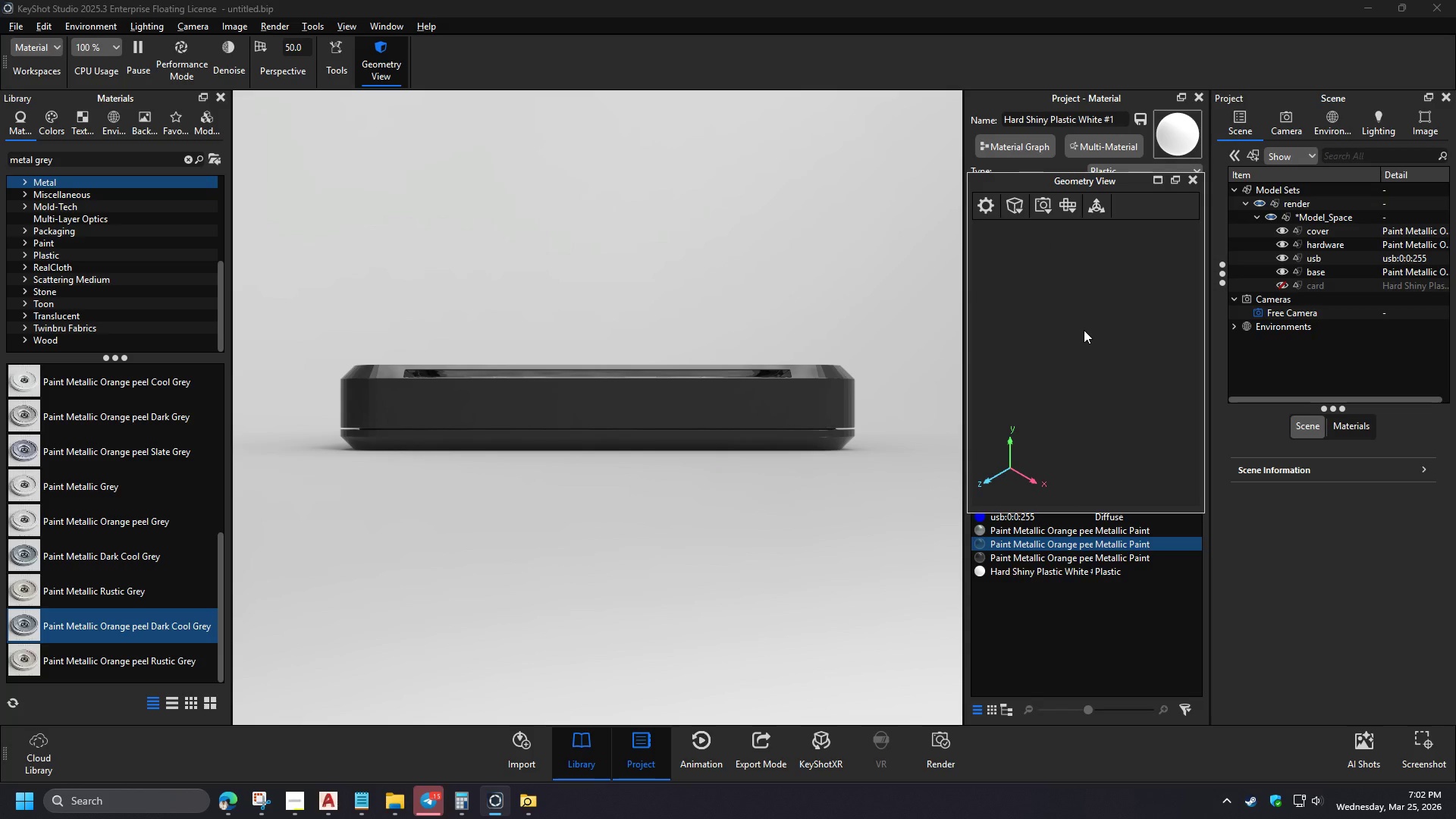 
left_click([1045, 207])
 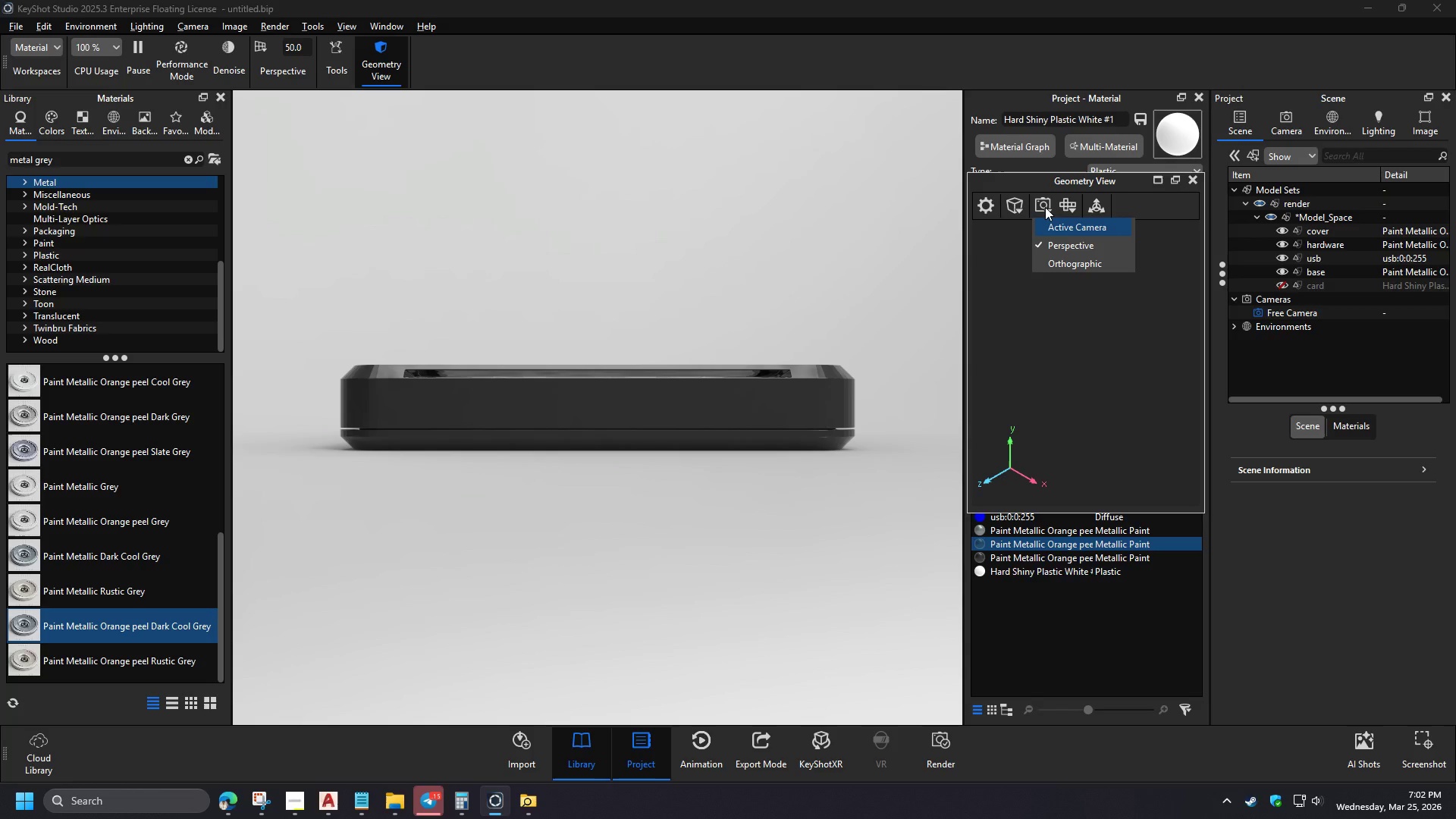 
double_click([1067, 207])
 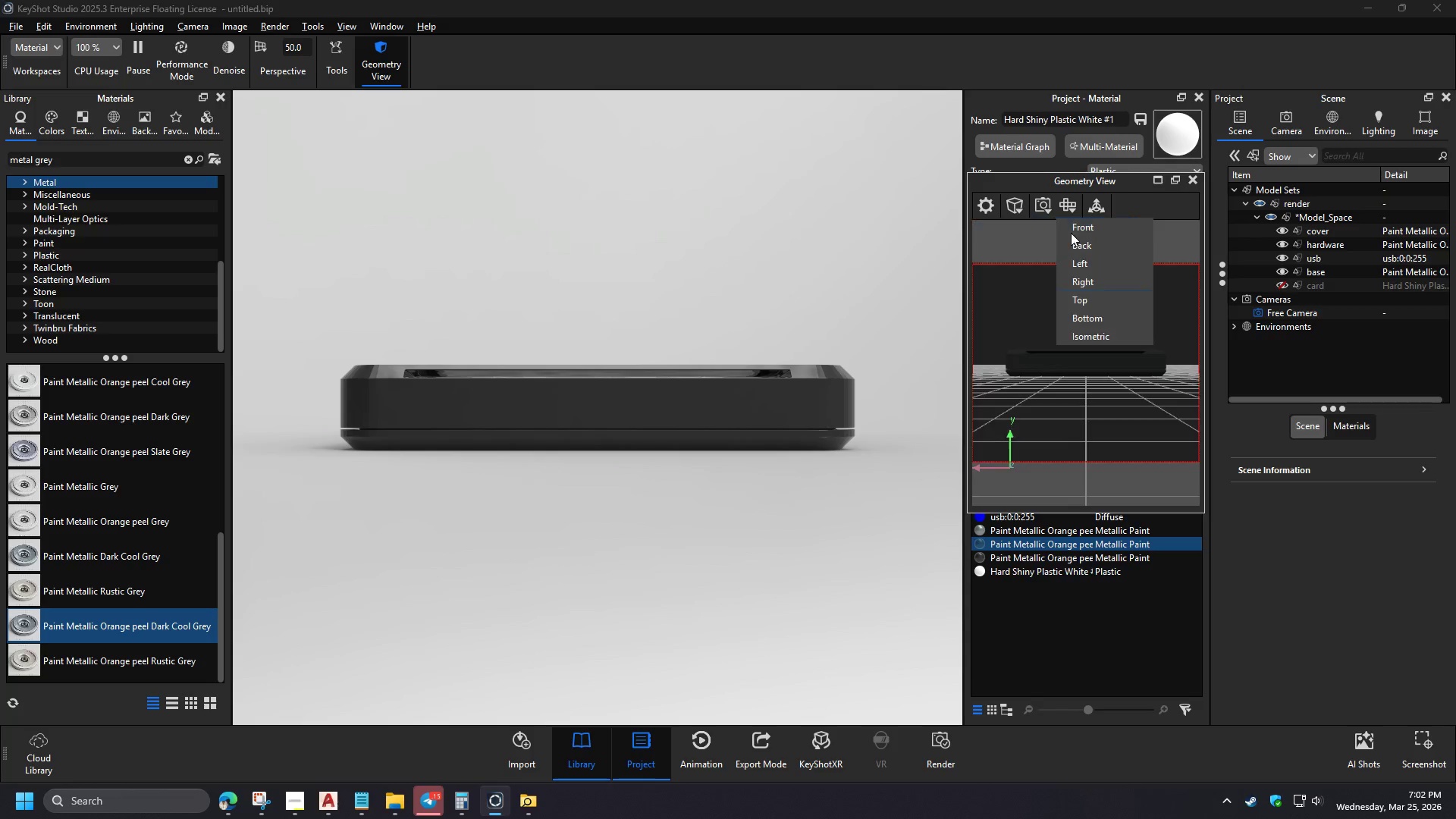 
left_click([1100, 337])
 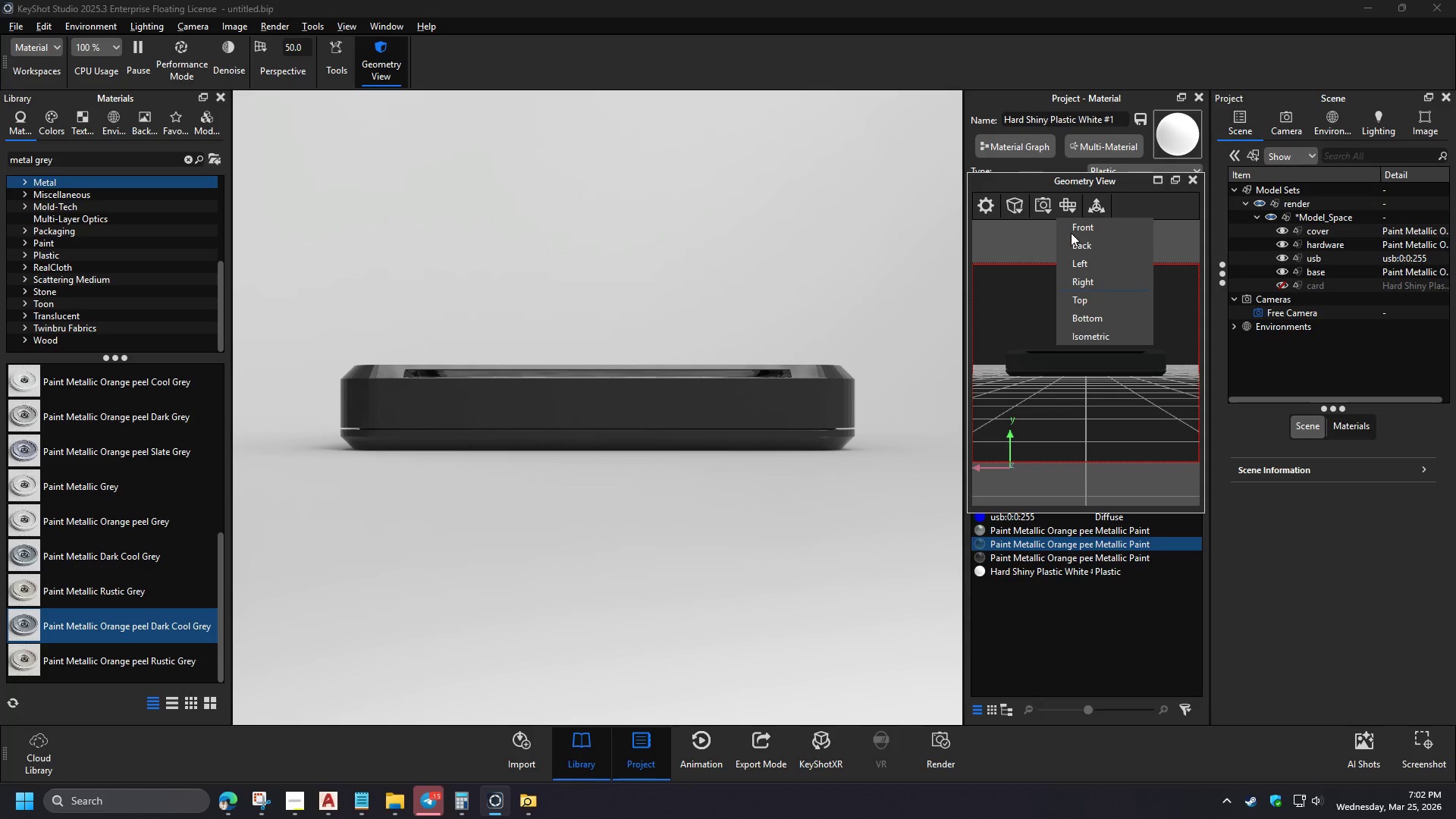 
left_click([1097, 205])
 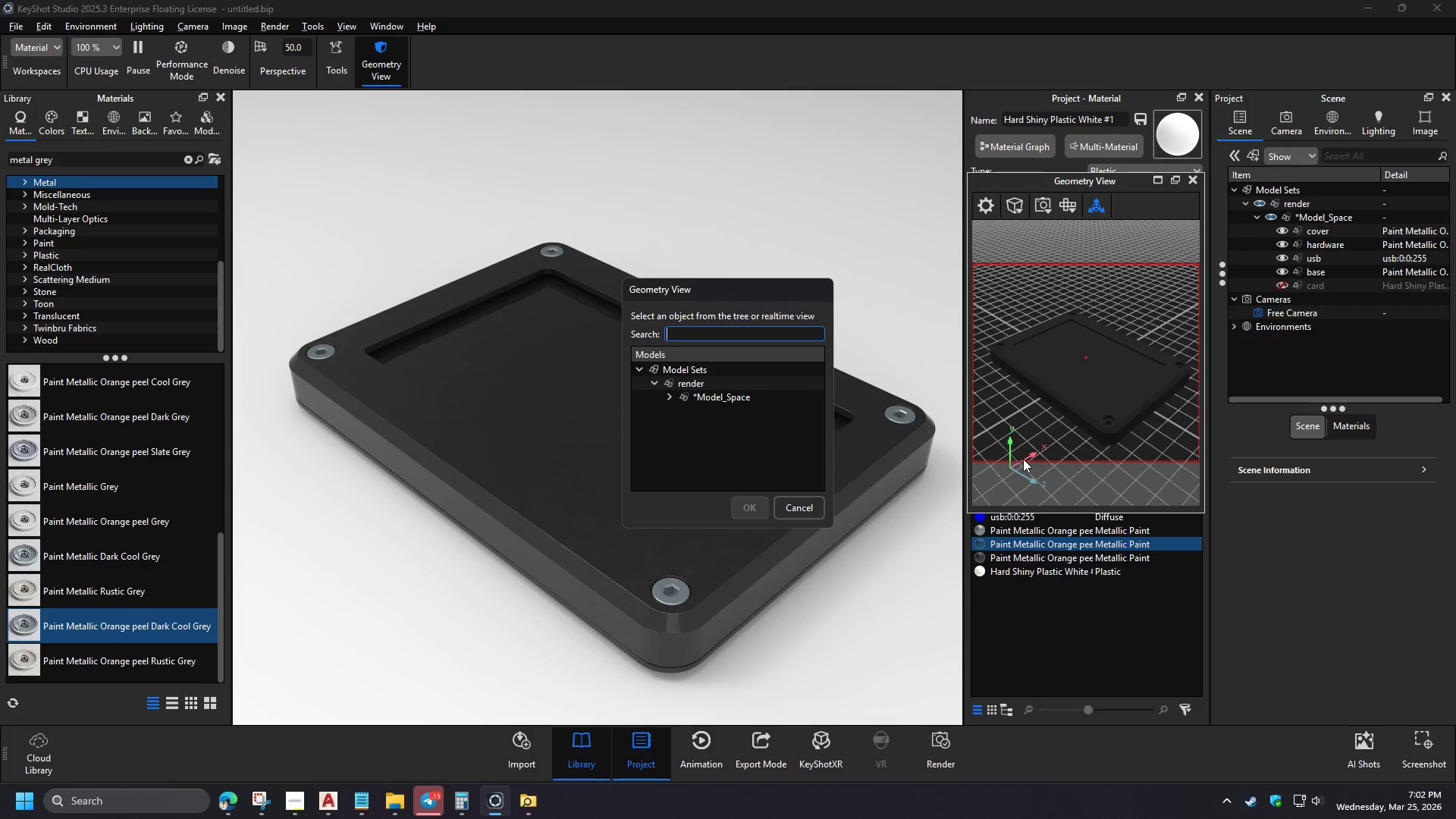 
mouse_move([1051, 237])
 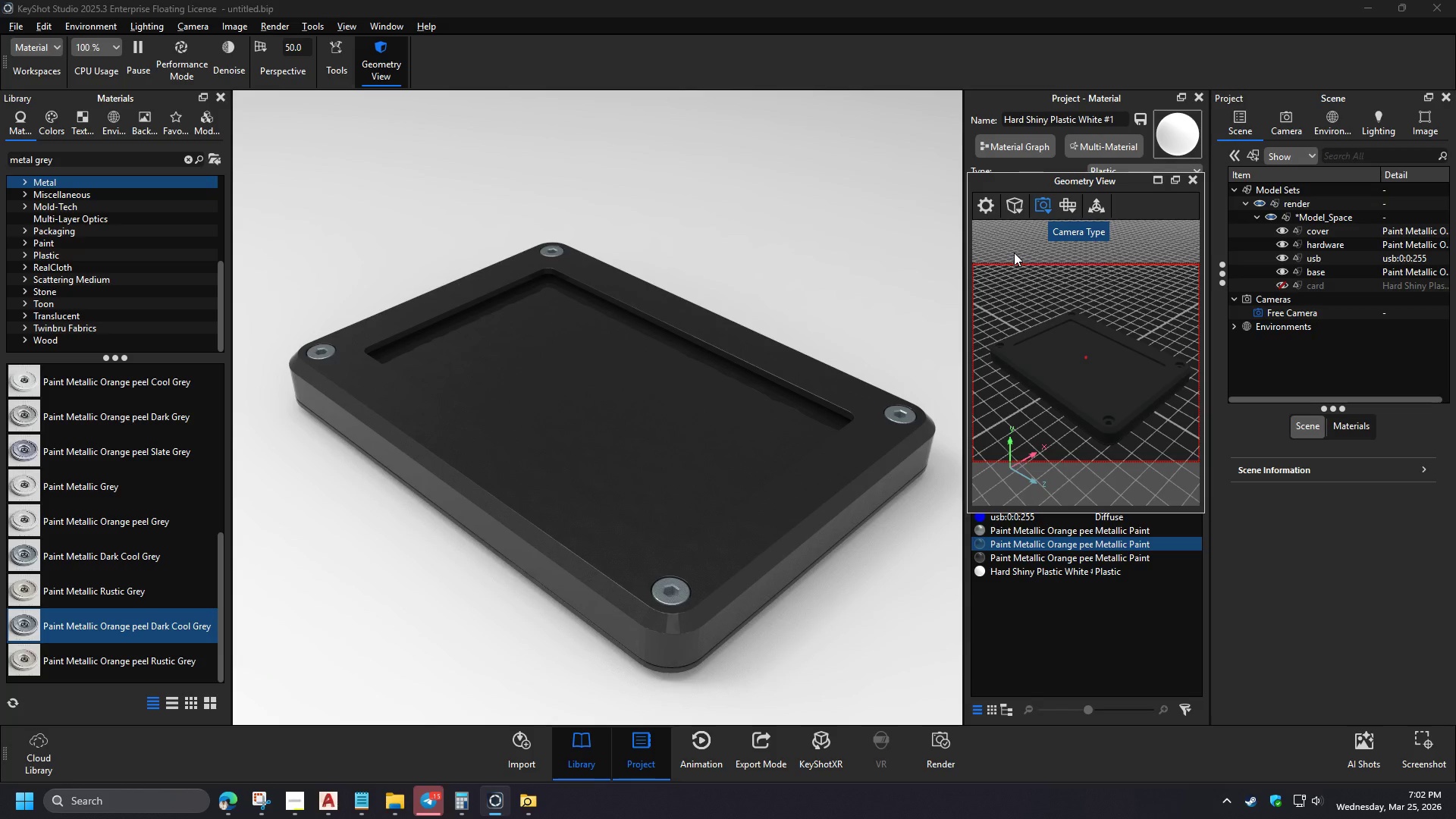 
hold_key(key=A, duration=1.34)
 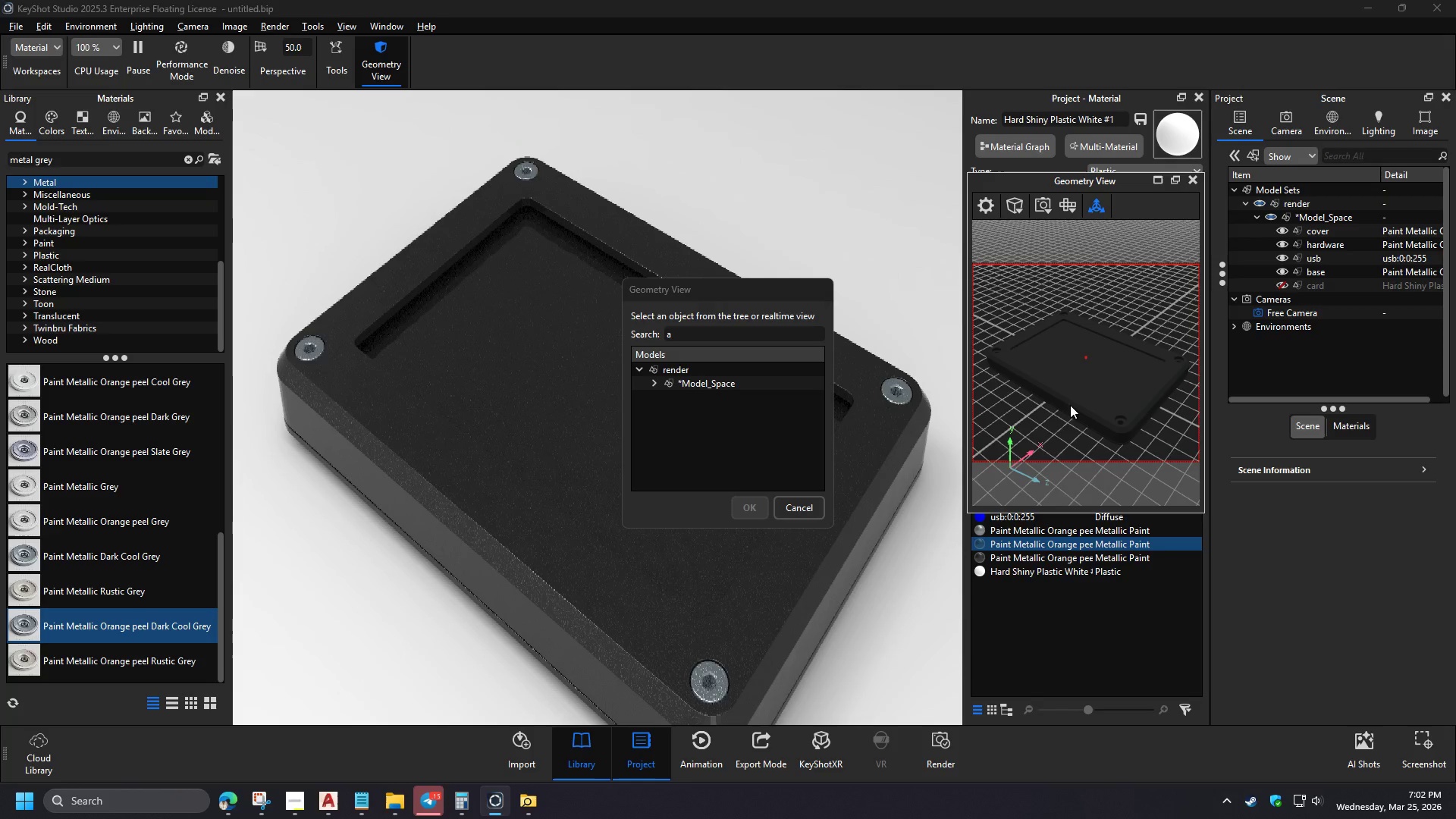 
left_click_drag(start_coordinate=[1041, 407], to_coordinate=[1066, 412])
 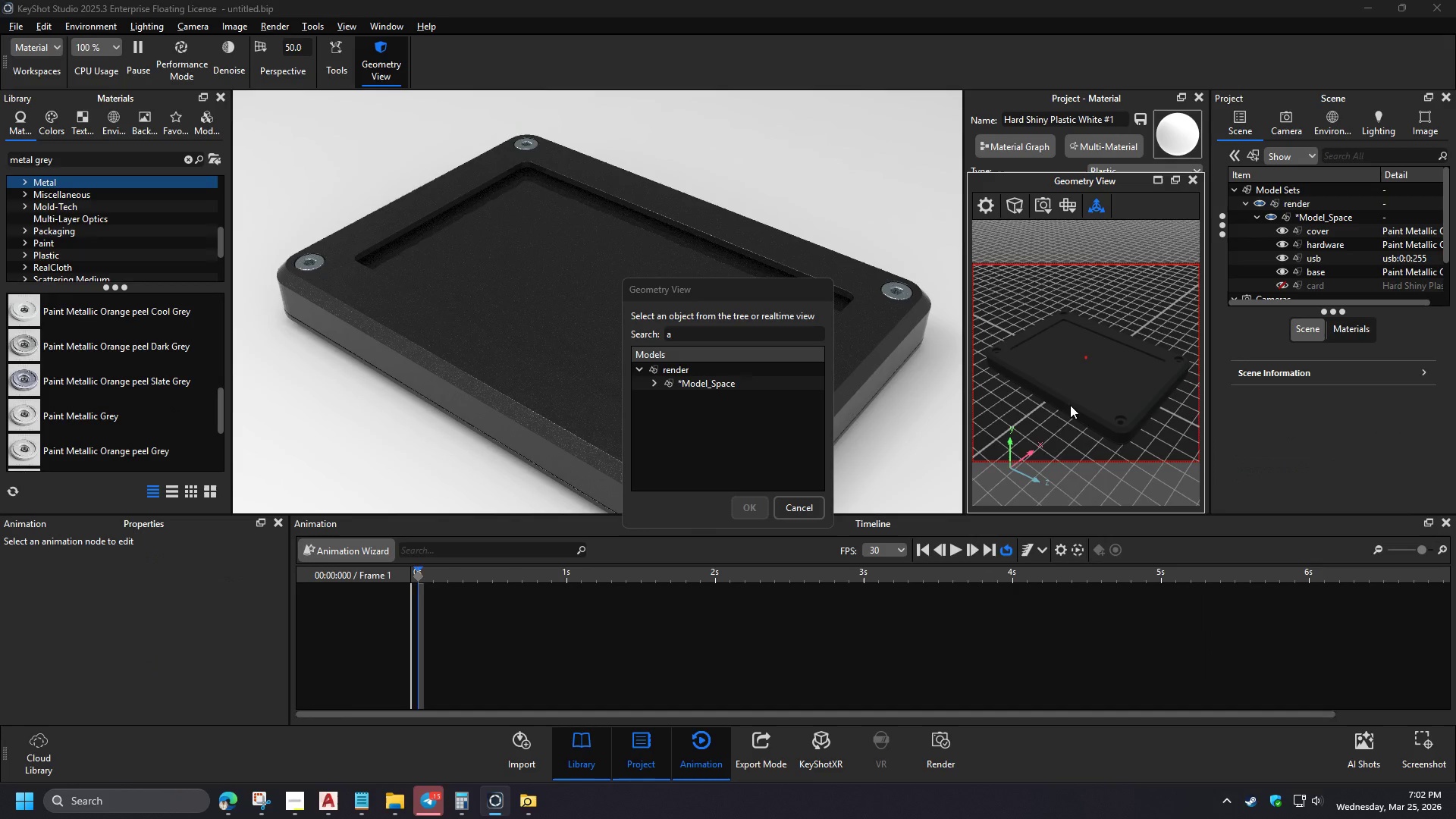 
left_click_drag(start_coordinate=[1046, 393], to_coordinate=[1186, 418])
 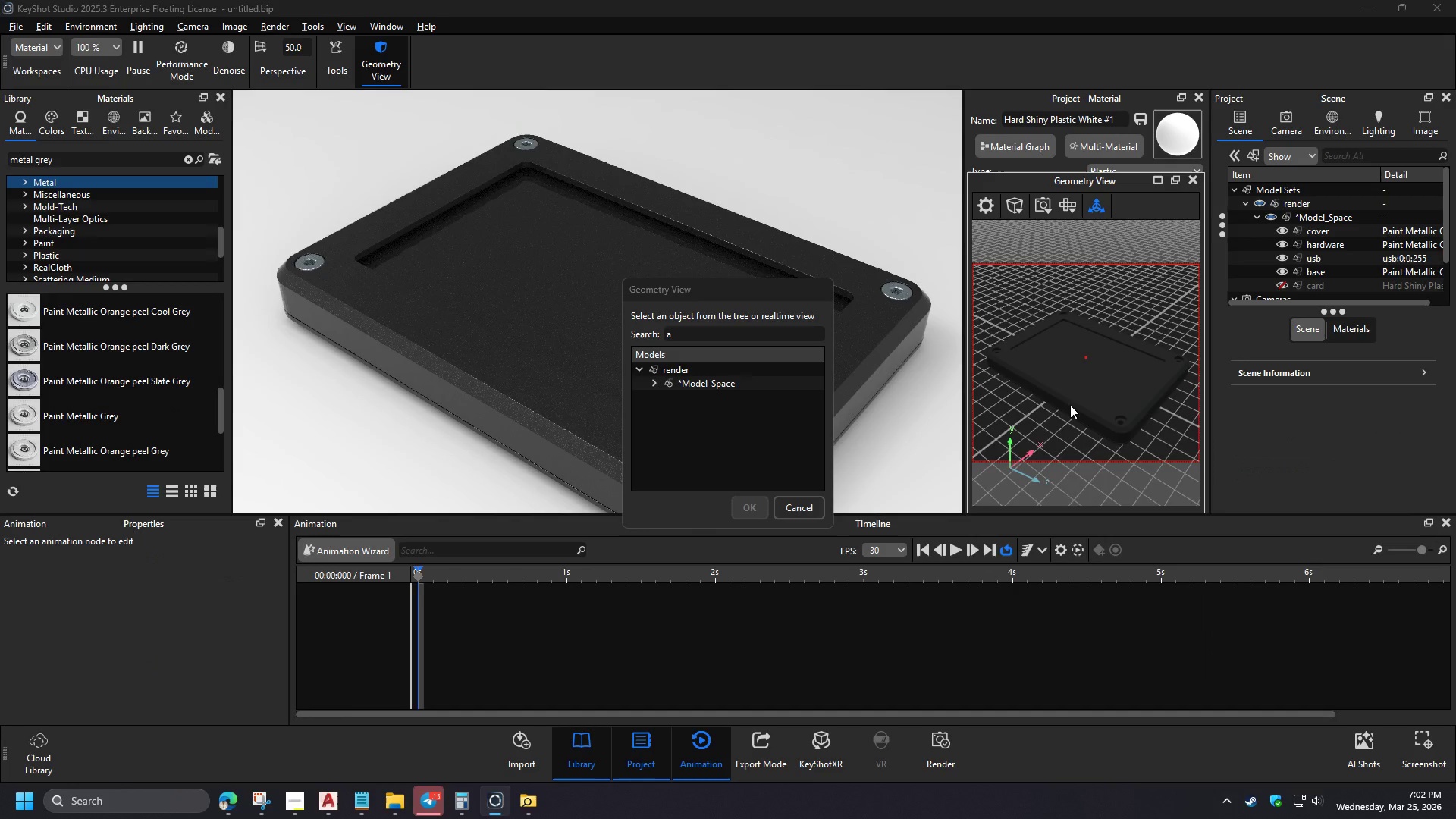 
left_click_drag(start_coordinate=[1056, 410], to_coordinate=[1280, 368])
 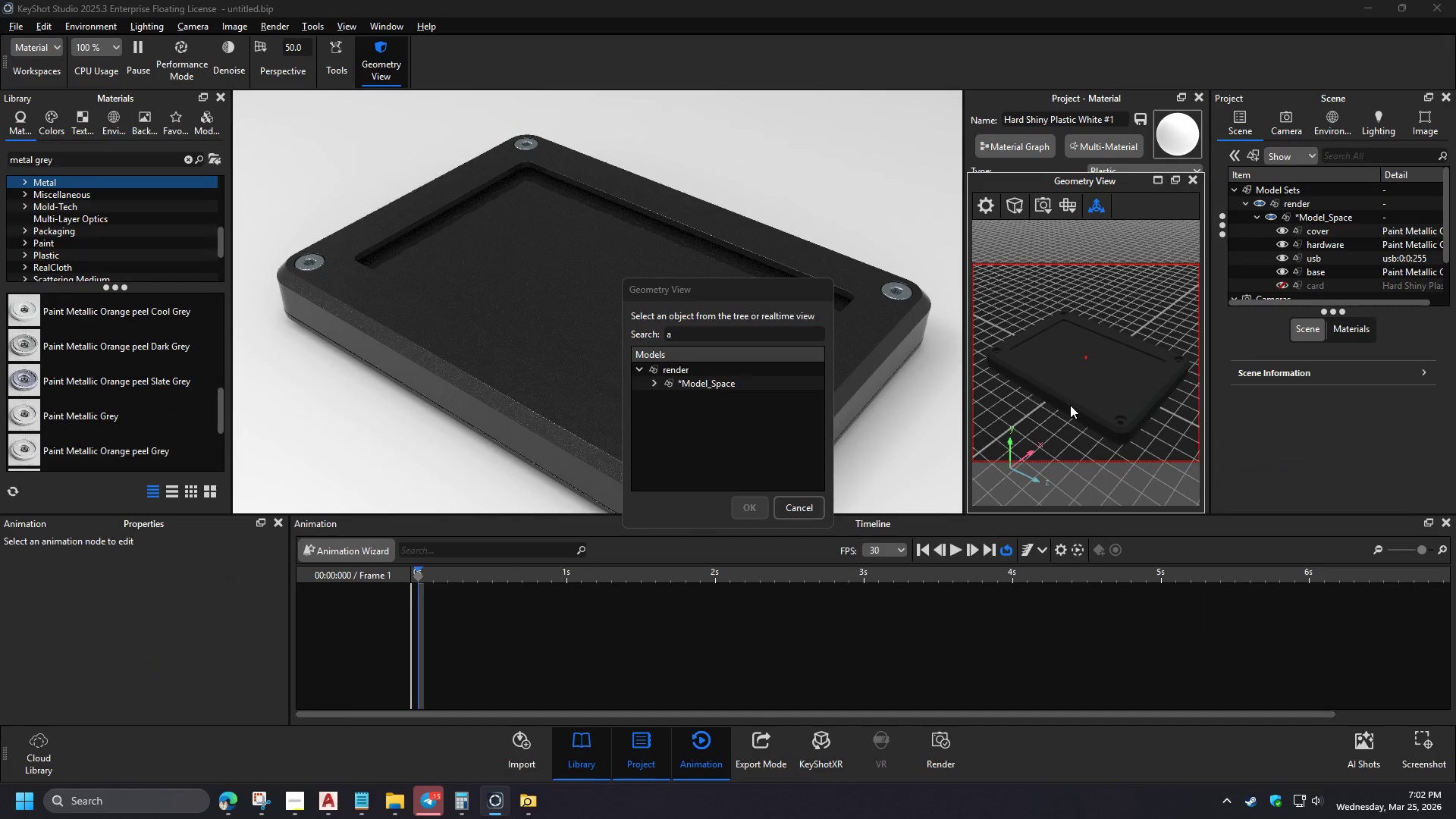 
left_click([803, 504])
 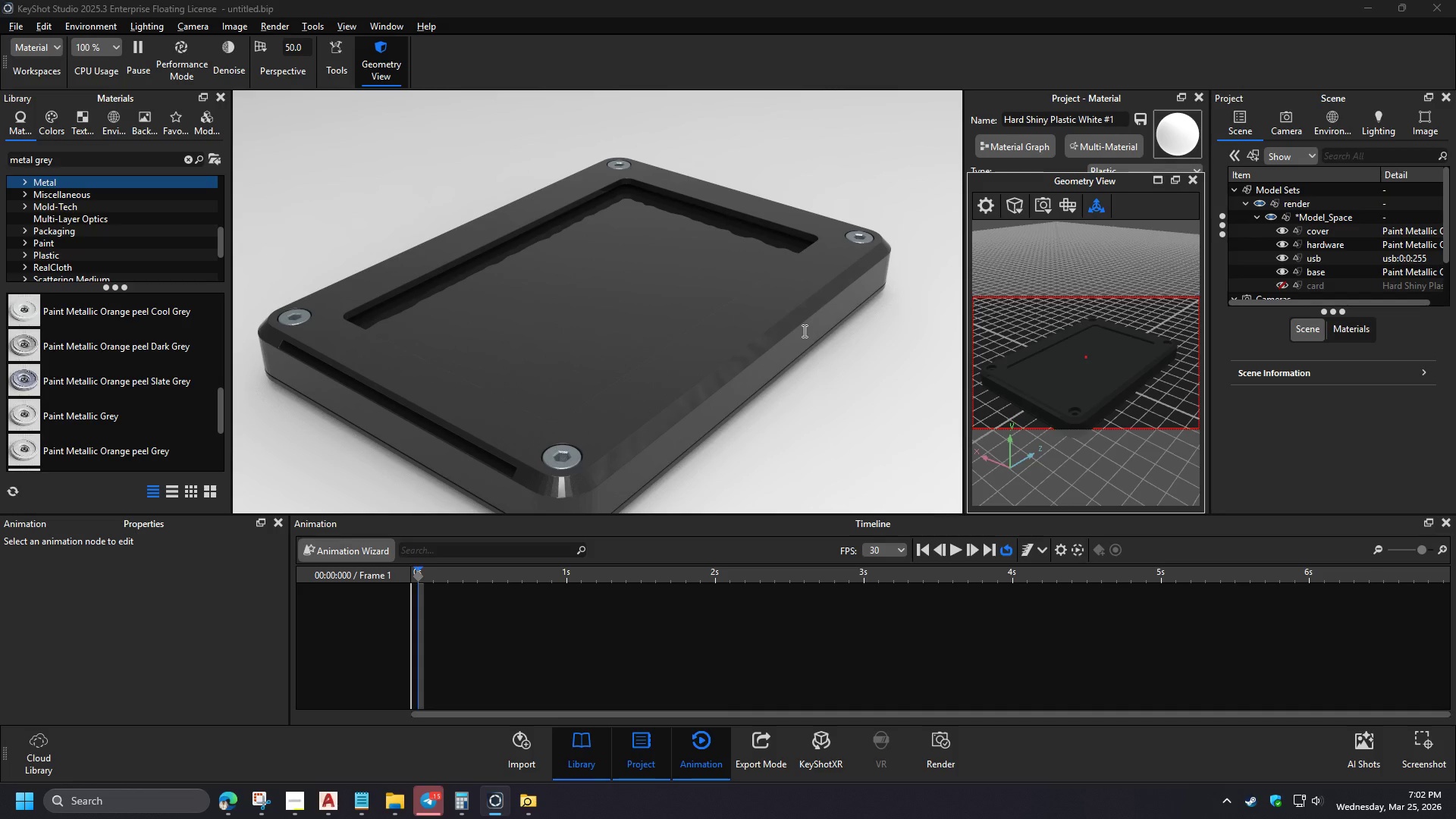 
left_click([1094, 207])
 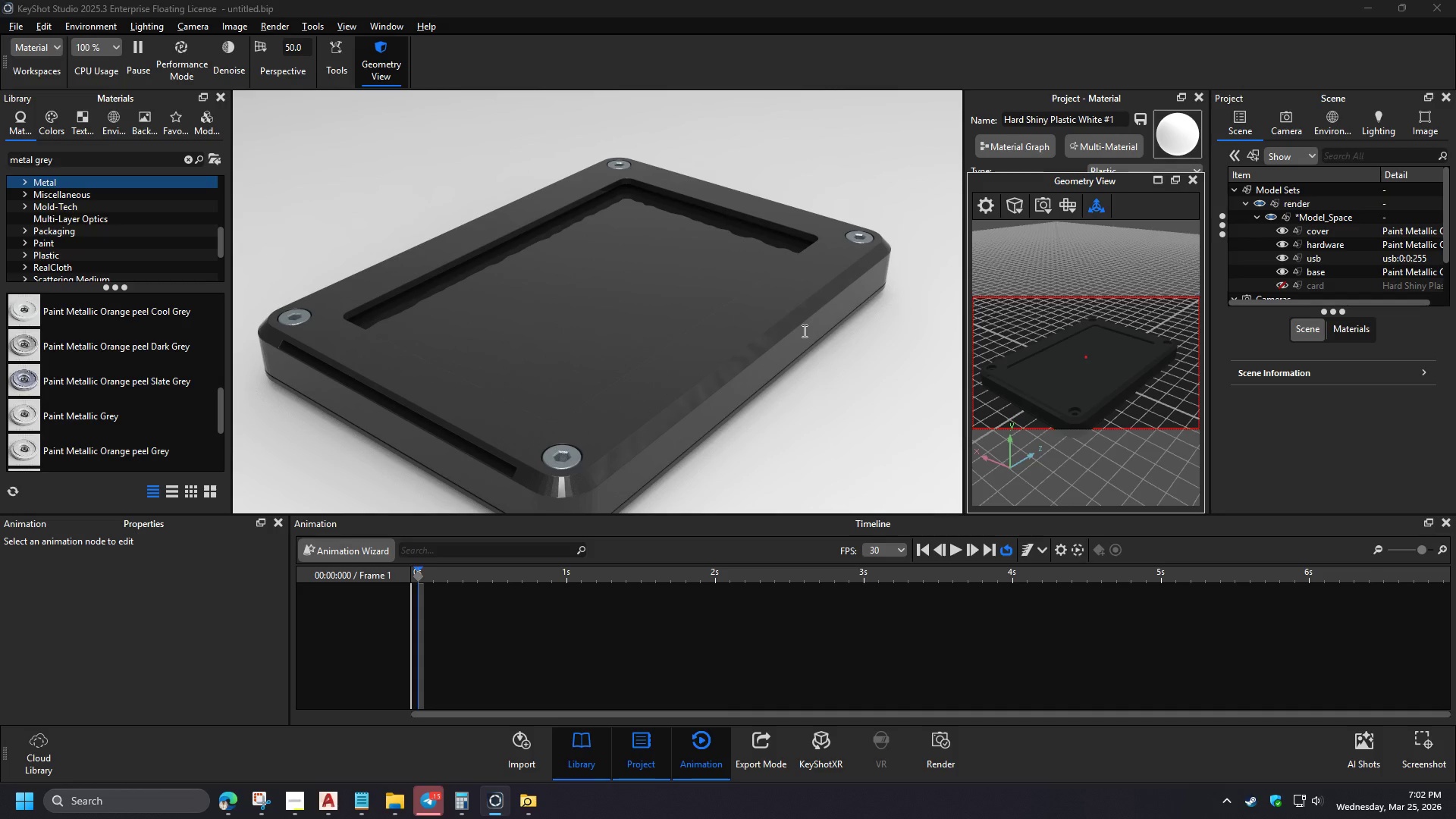 
left_click([803, 507])
 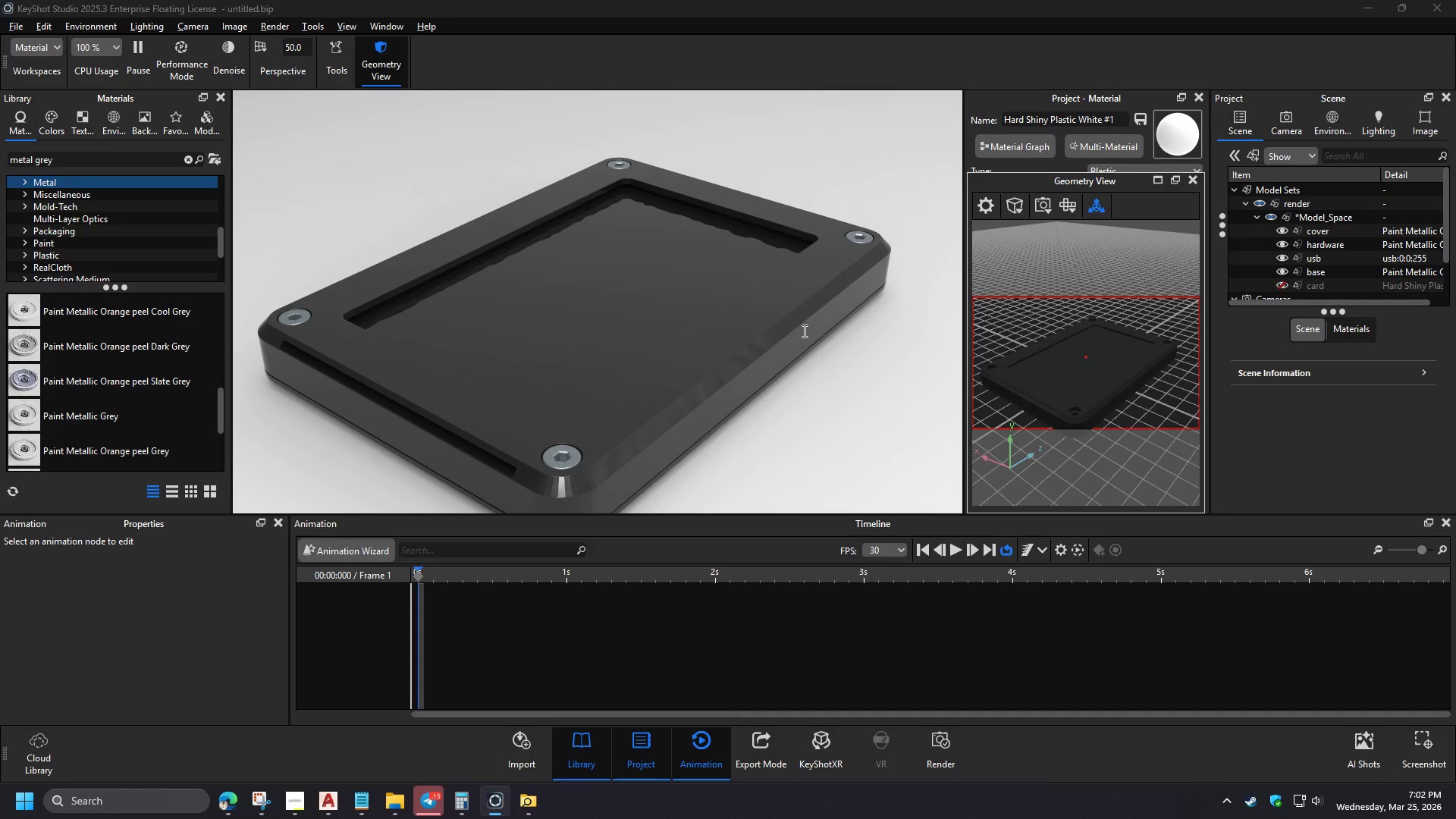 
left_click_drag(start_coordinate=[1069, 382], to_coordinate=[1072, 388])
 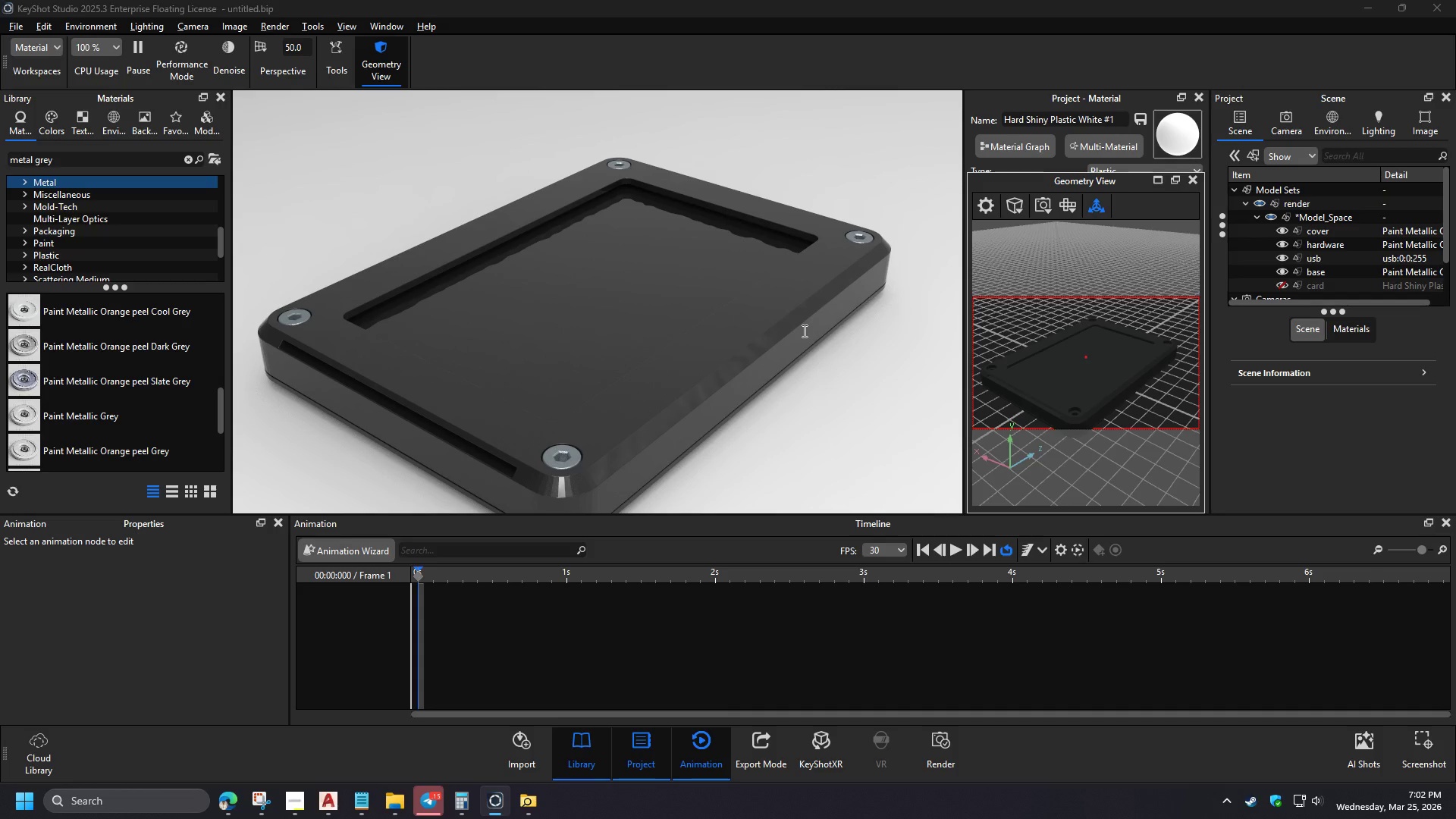 
scroll: coordinate [616, 284], scroll_direction: down, amount: 1.0
 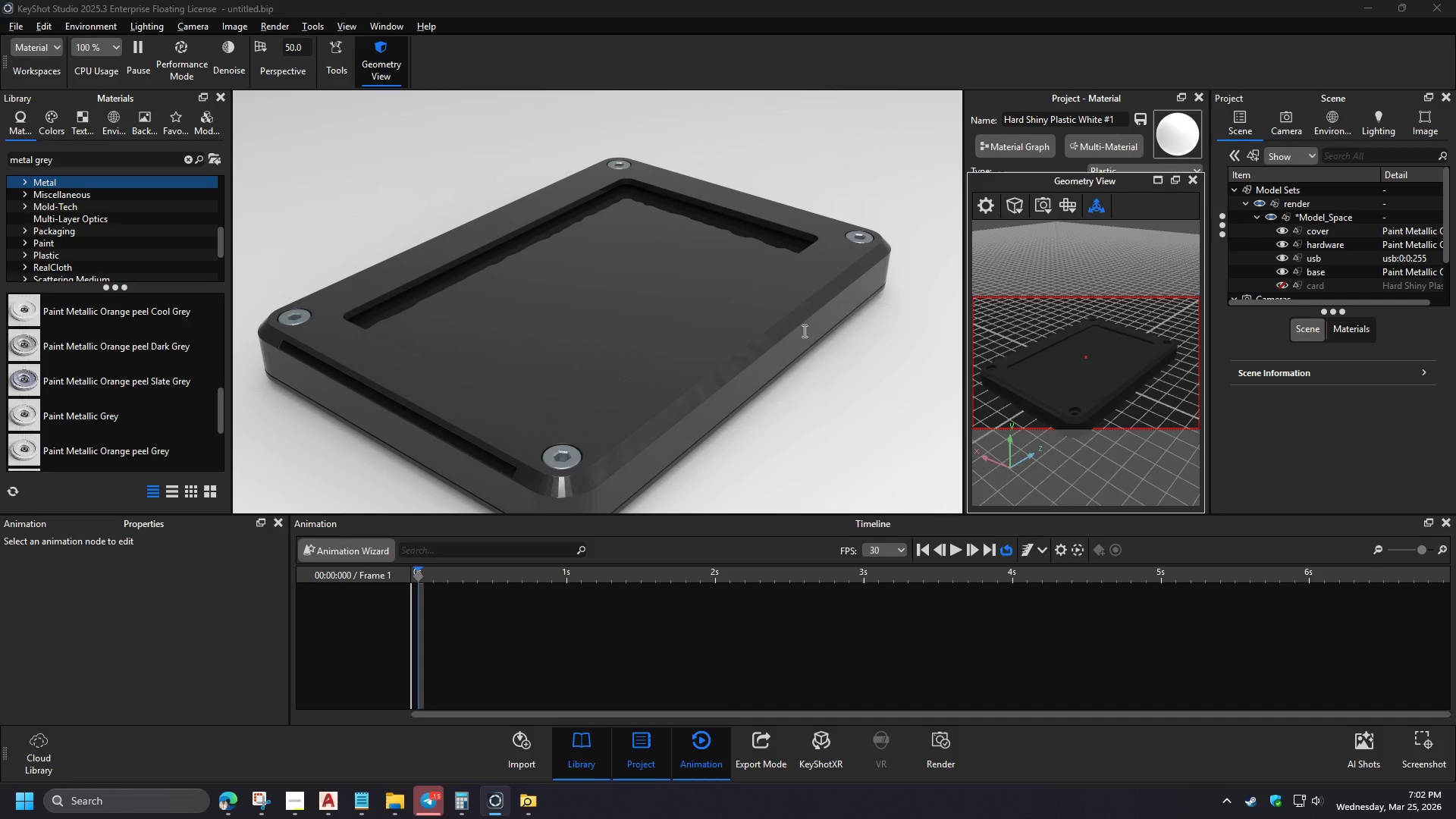 
scroll: coordinate [609, 293], scroll_direction: up, amount: 3.0
 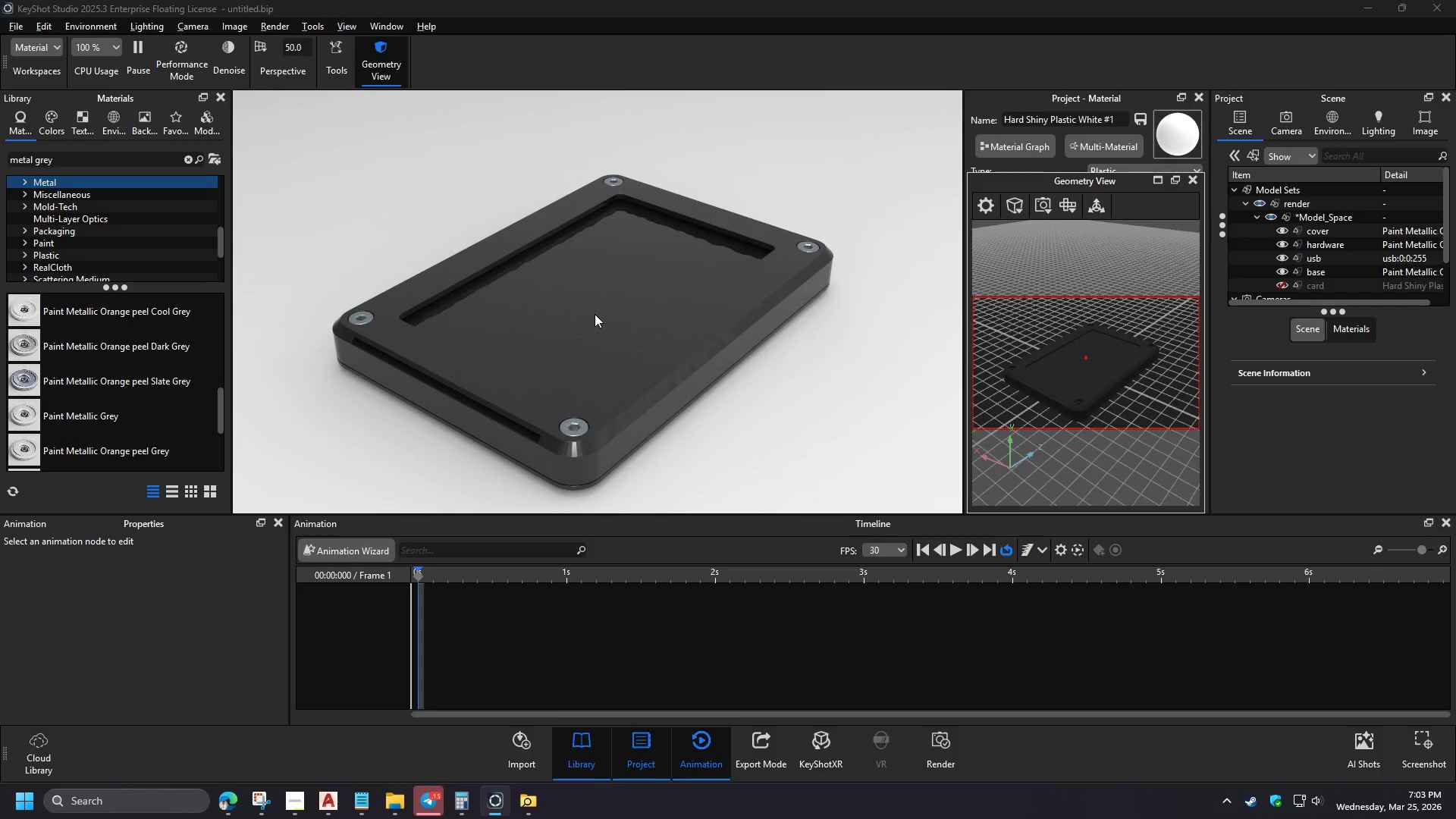 
left_click_drag(start_coordinate=[598, 312], to_coordinate=[601, 322])
 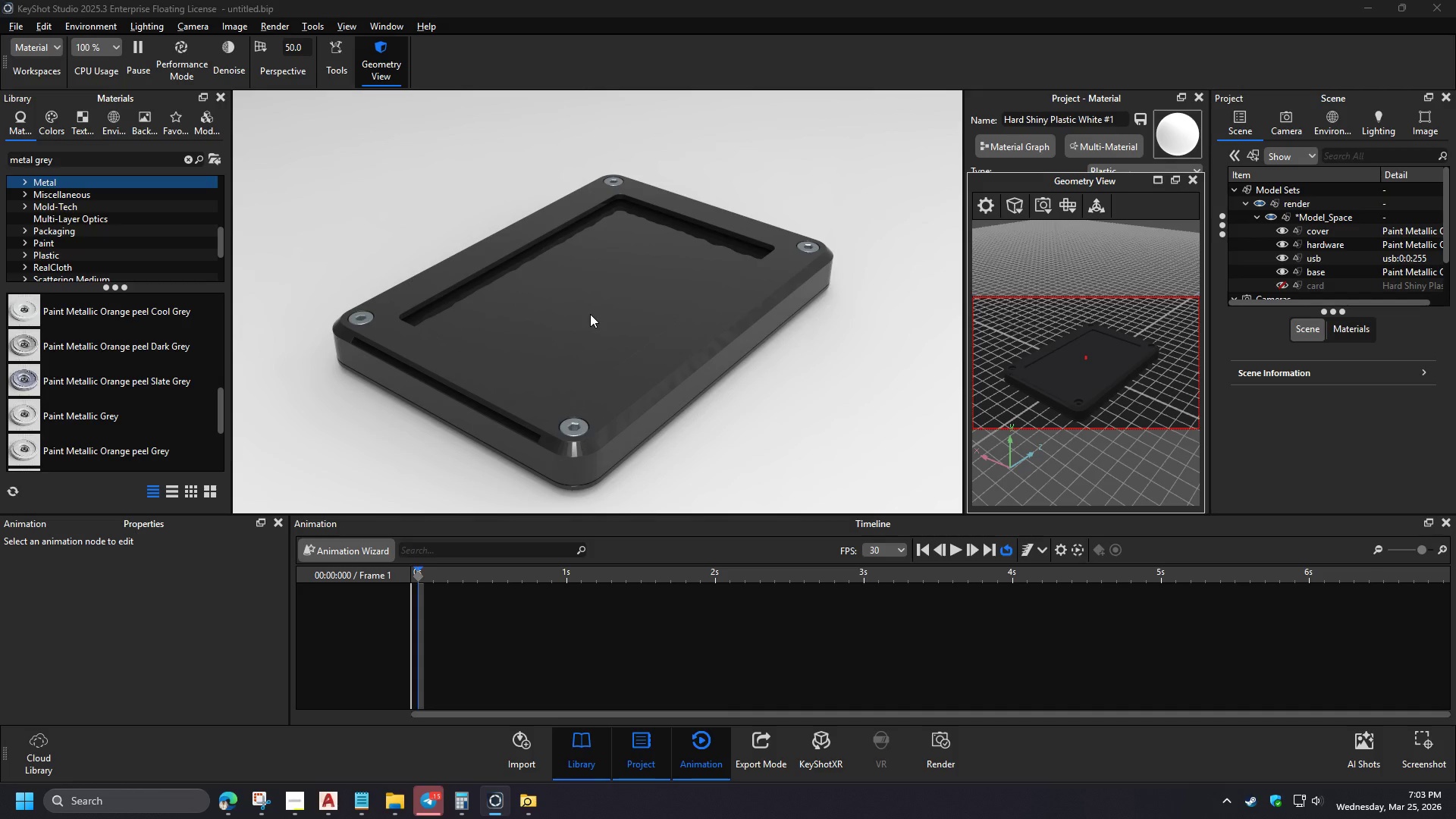 
wait(5.27)
 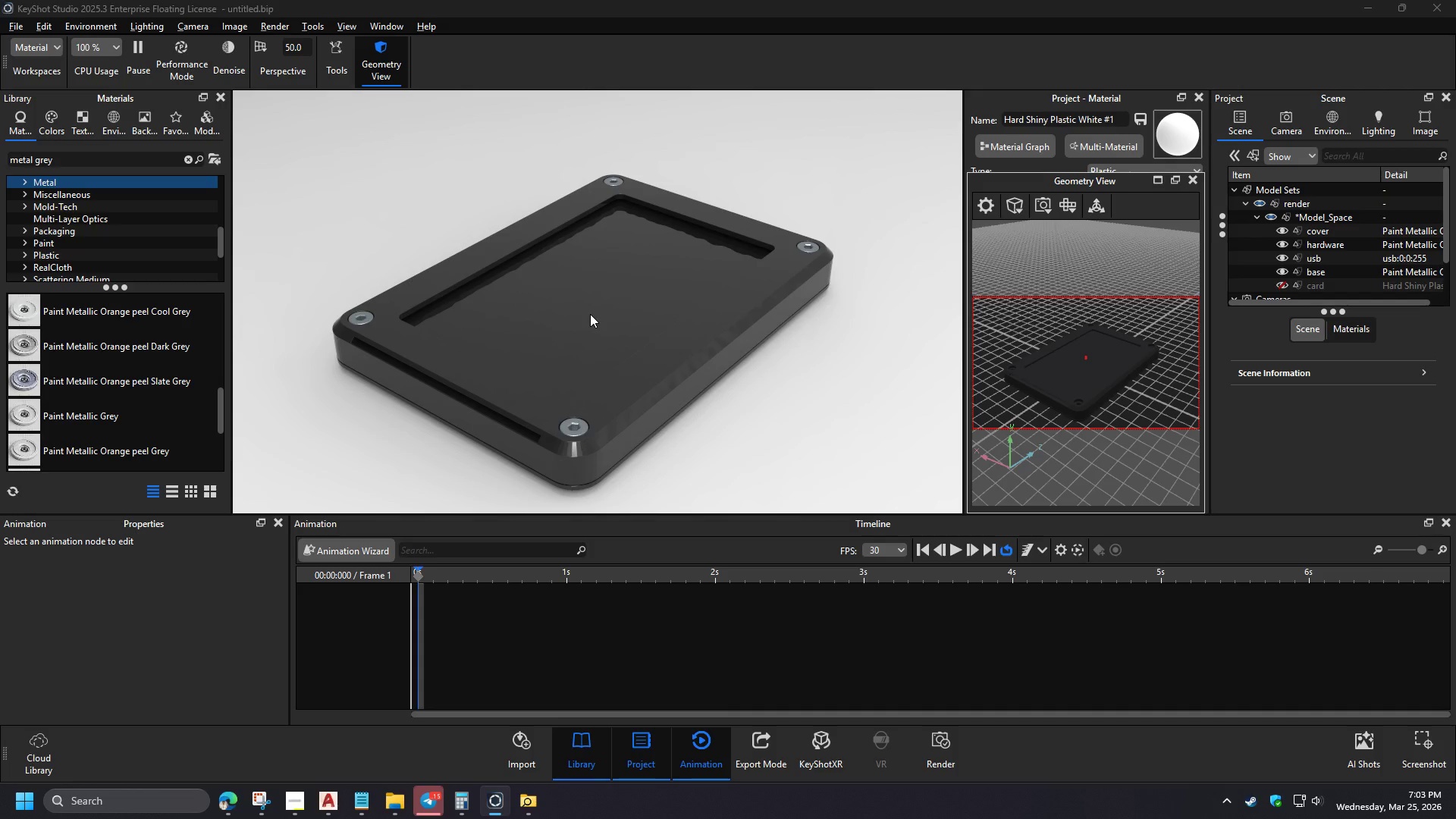 
left_click([1049, 212])
 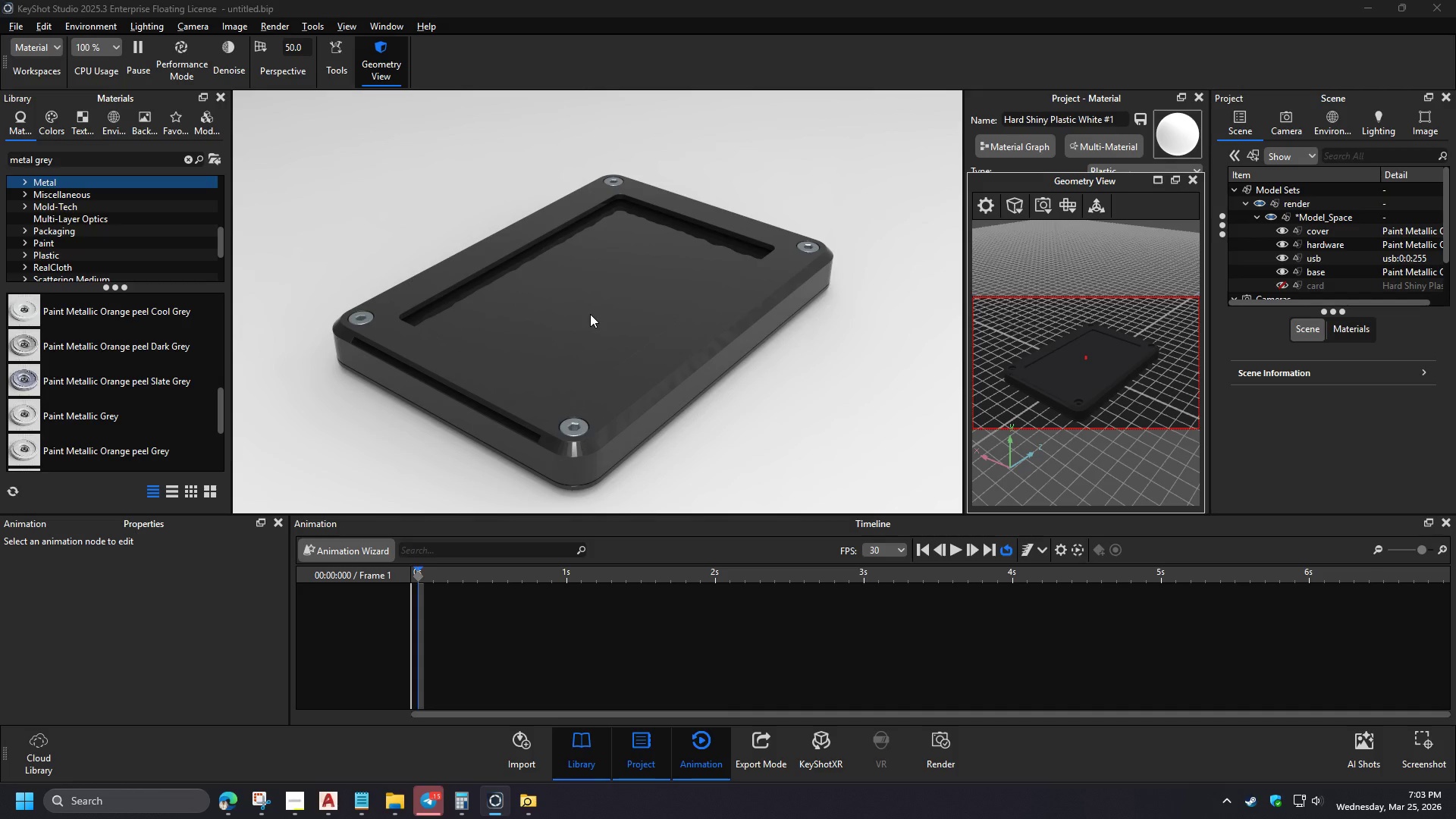 
left_click([1062, 244])
 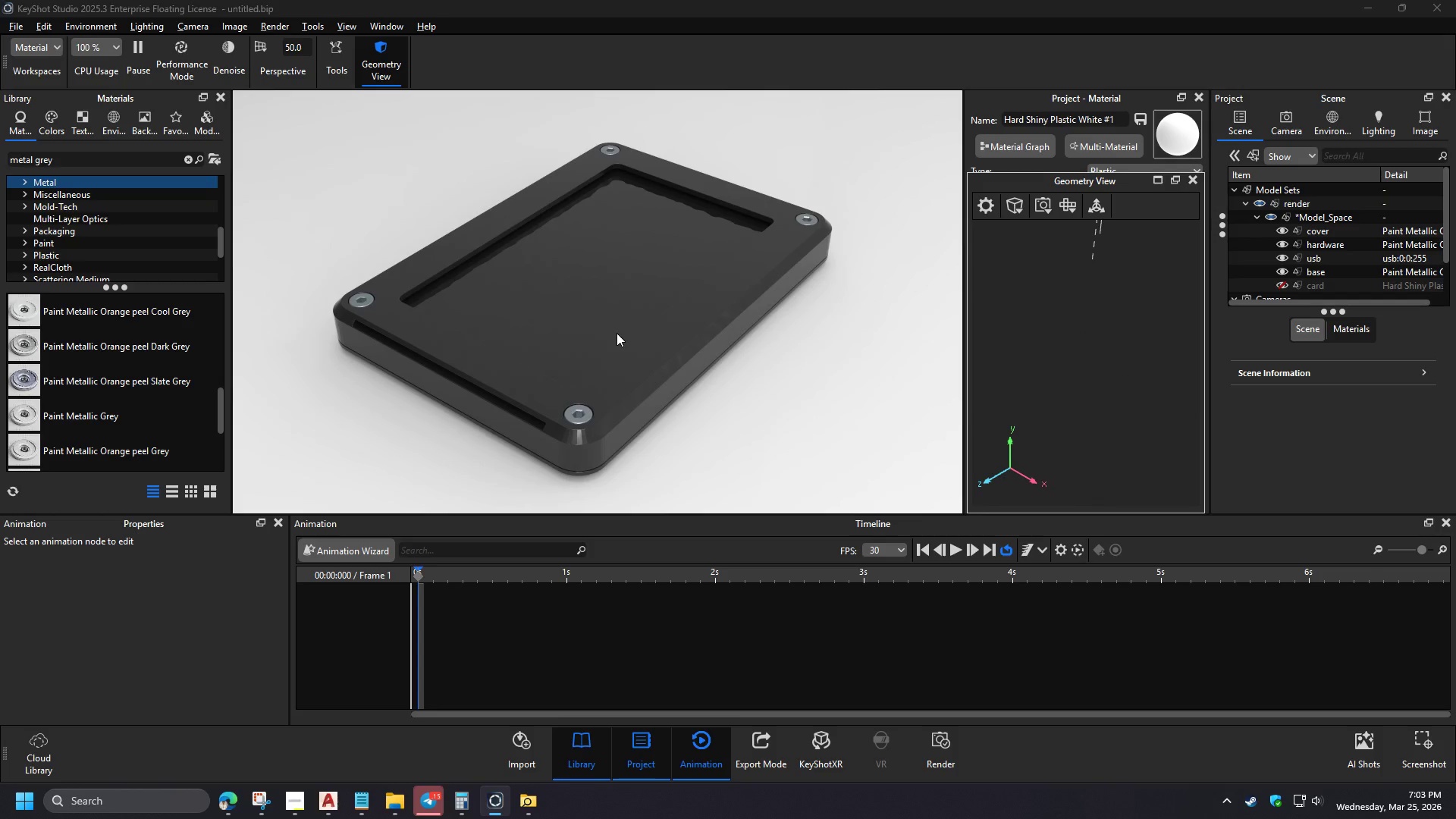 
wait(7.7)
 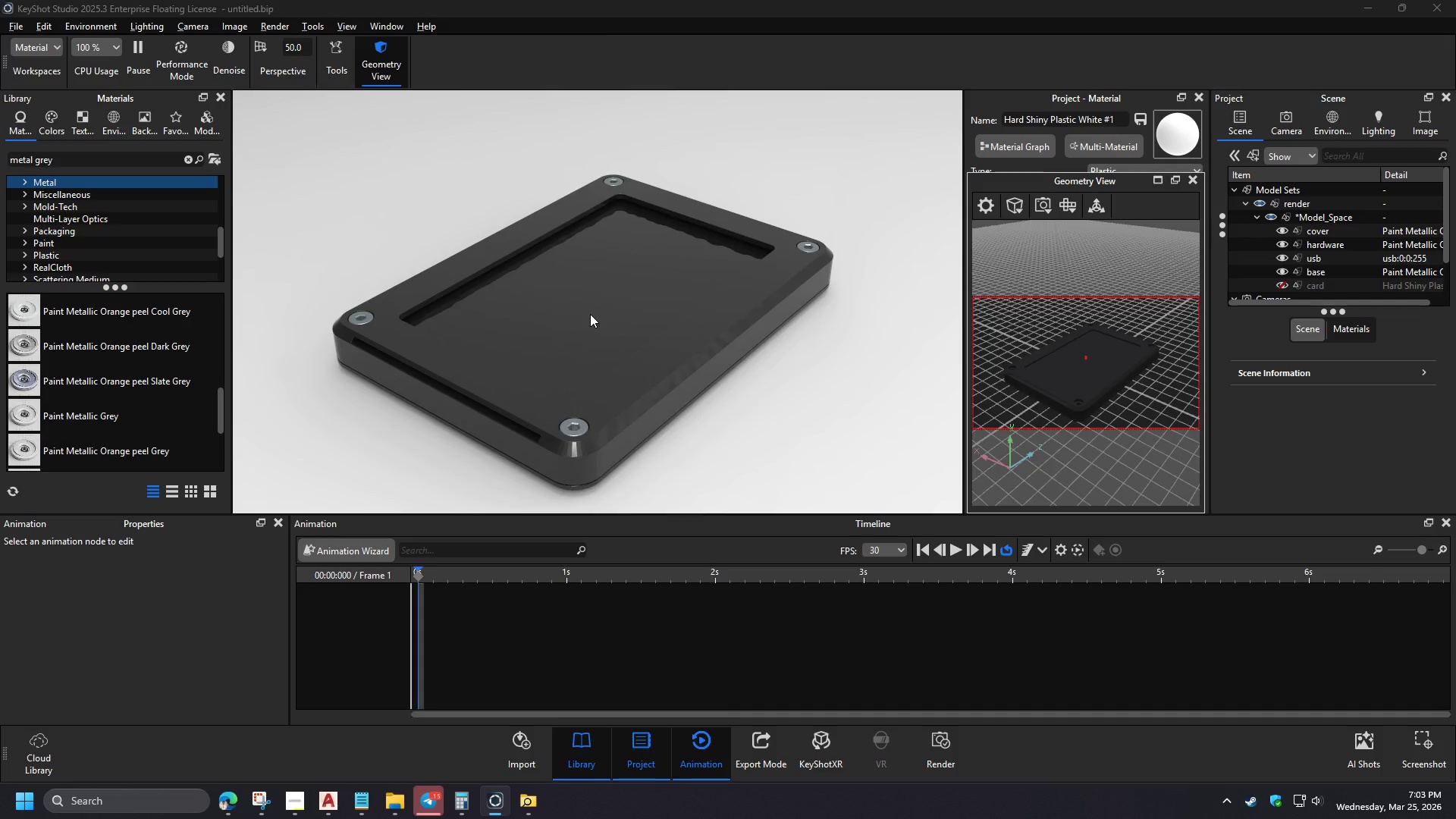 
left_click_drag(start_coordinate=[623, 347], to_coordinate=[627, 344])
 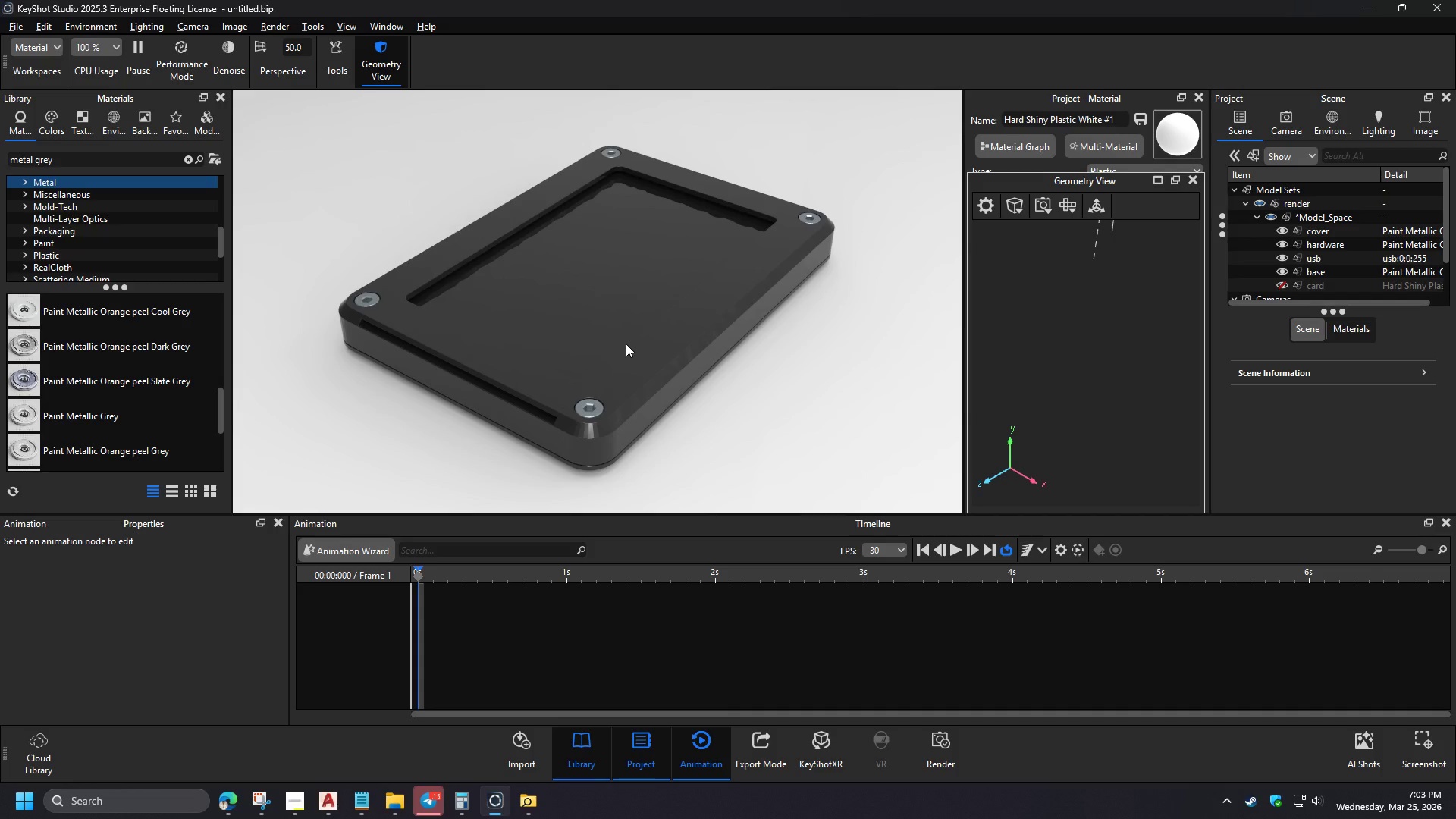 
wait(31.45)
 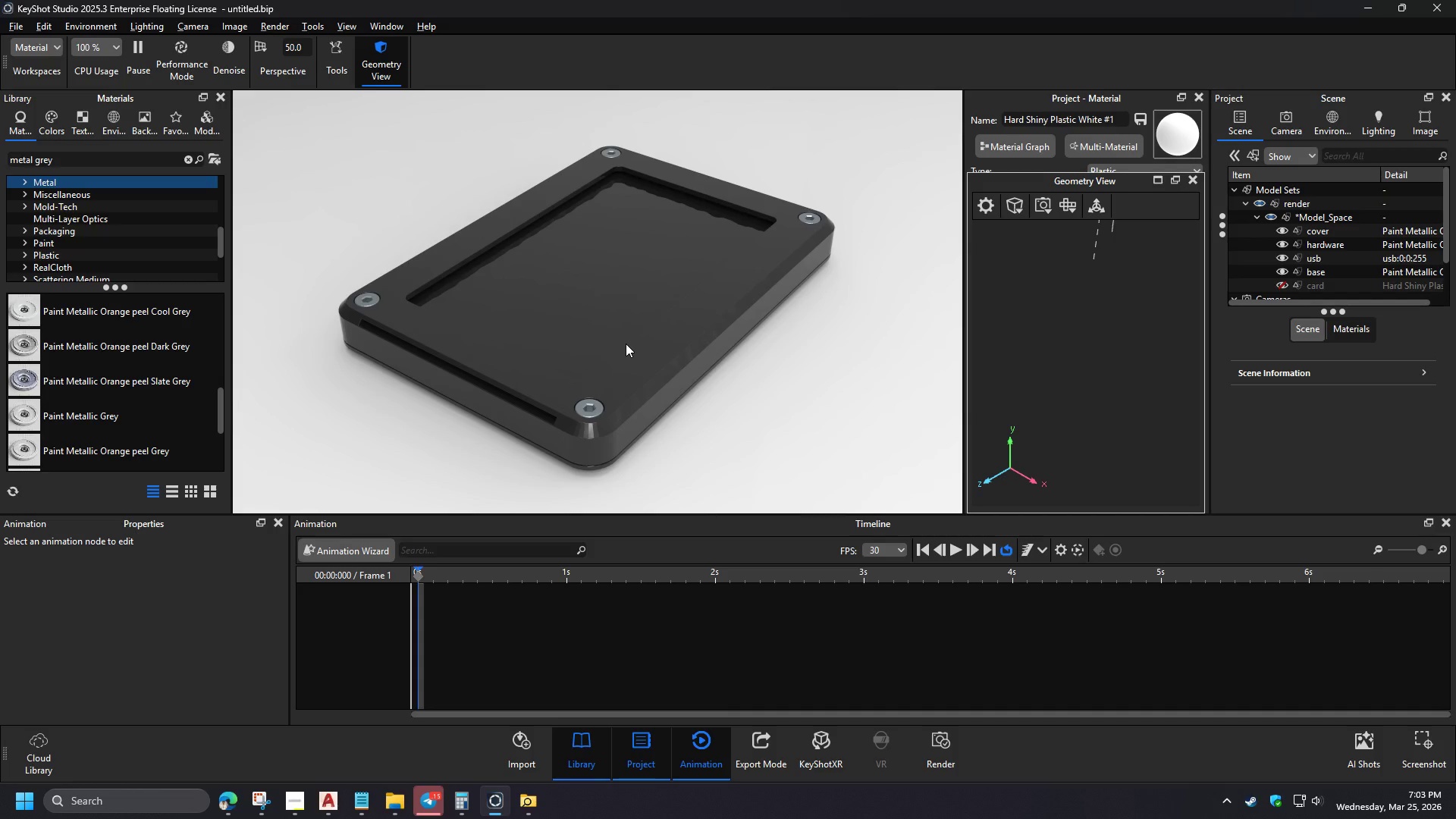 
left_click_drag(start_coordinate=[220, 418], to_coordinate=[223, 448])
 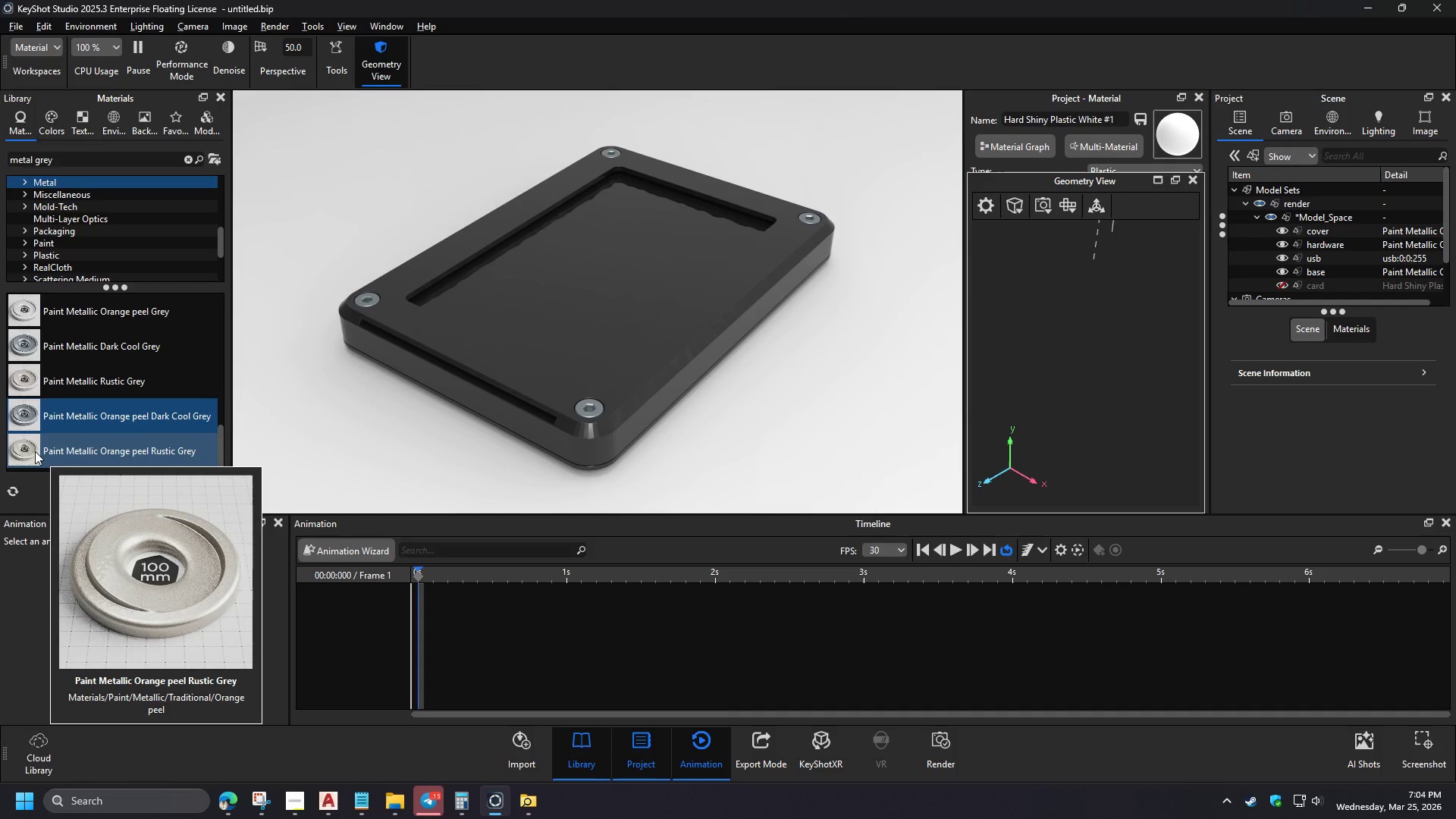 
wait(10.48)
 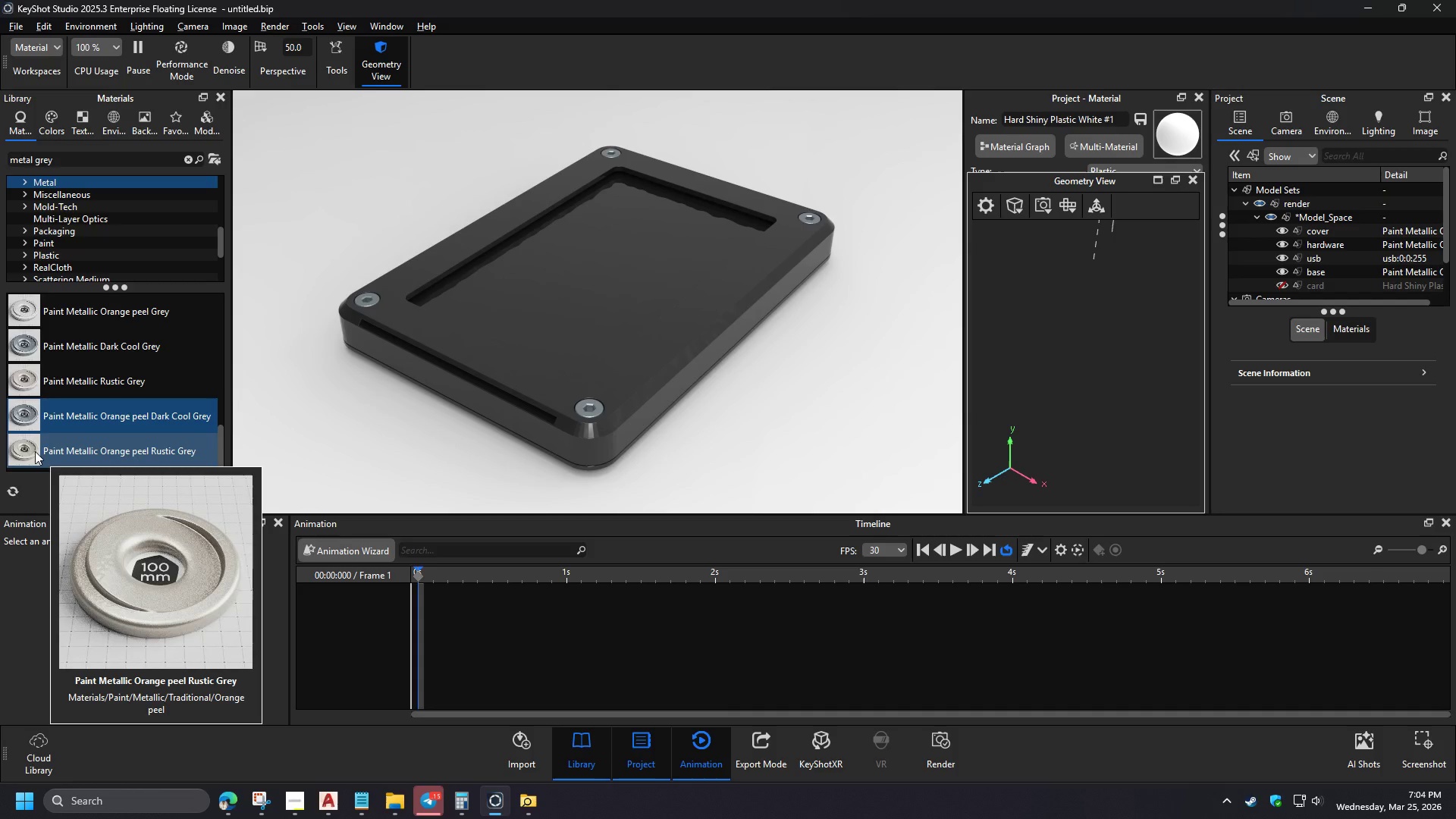 
left_click_drag(start_coordinate=[221, 440], to_coordinate=[222, 413])
 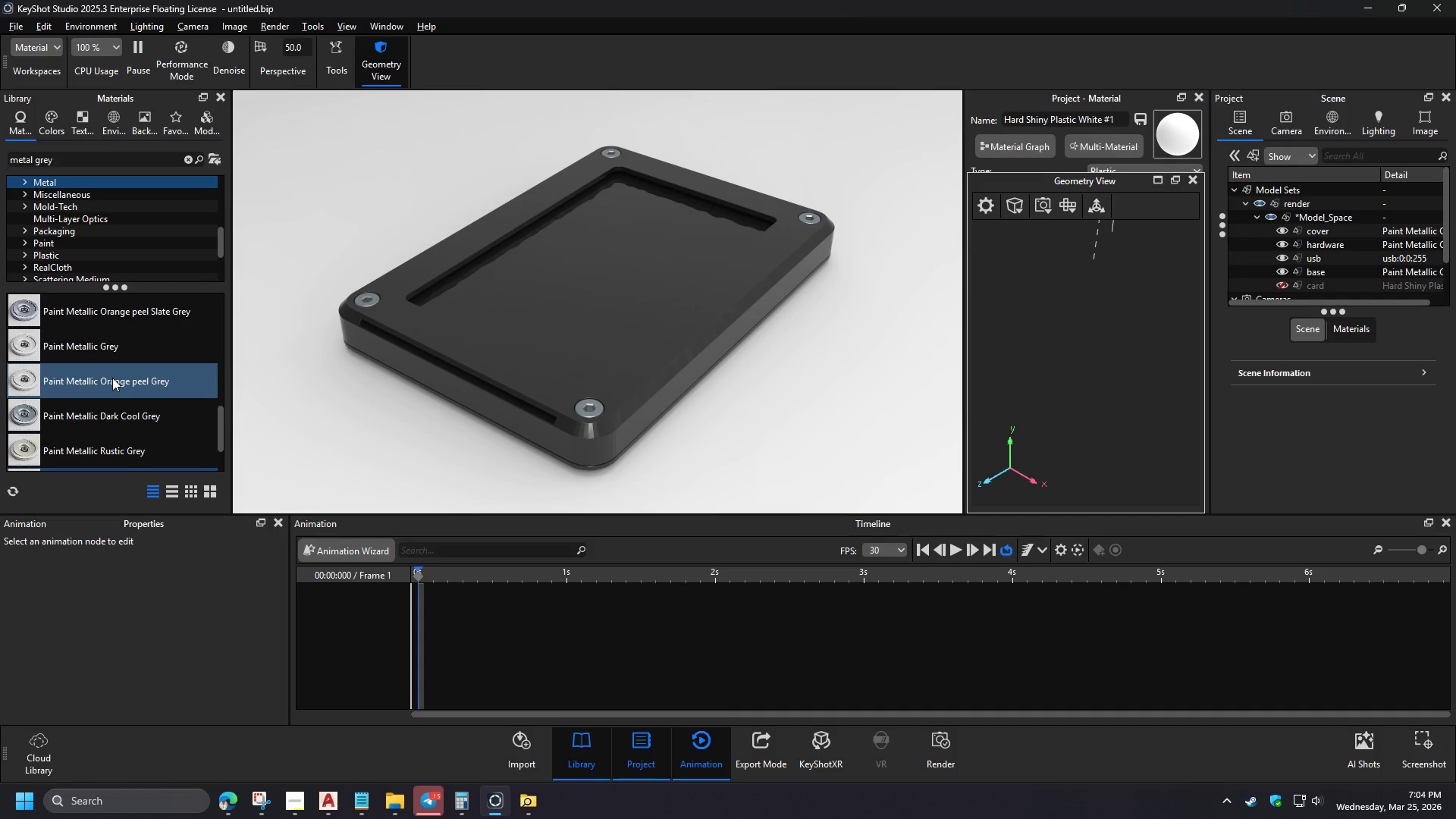 
wait(11.75)
 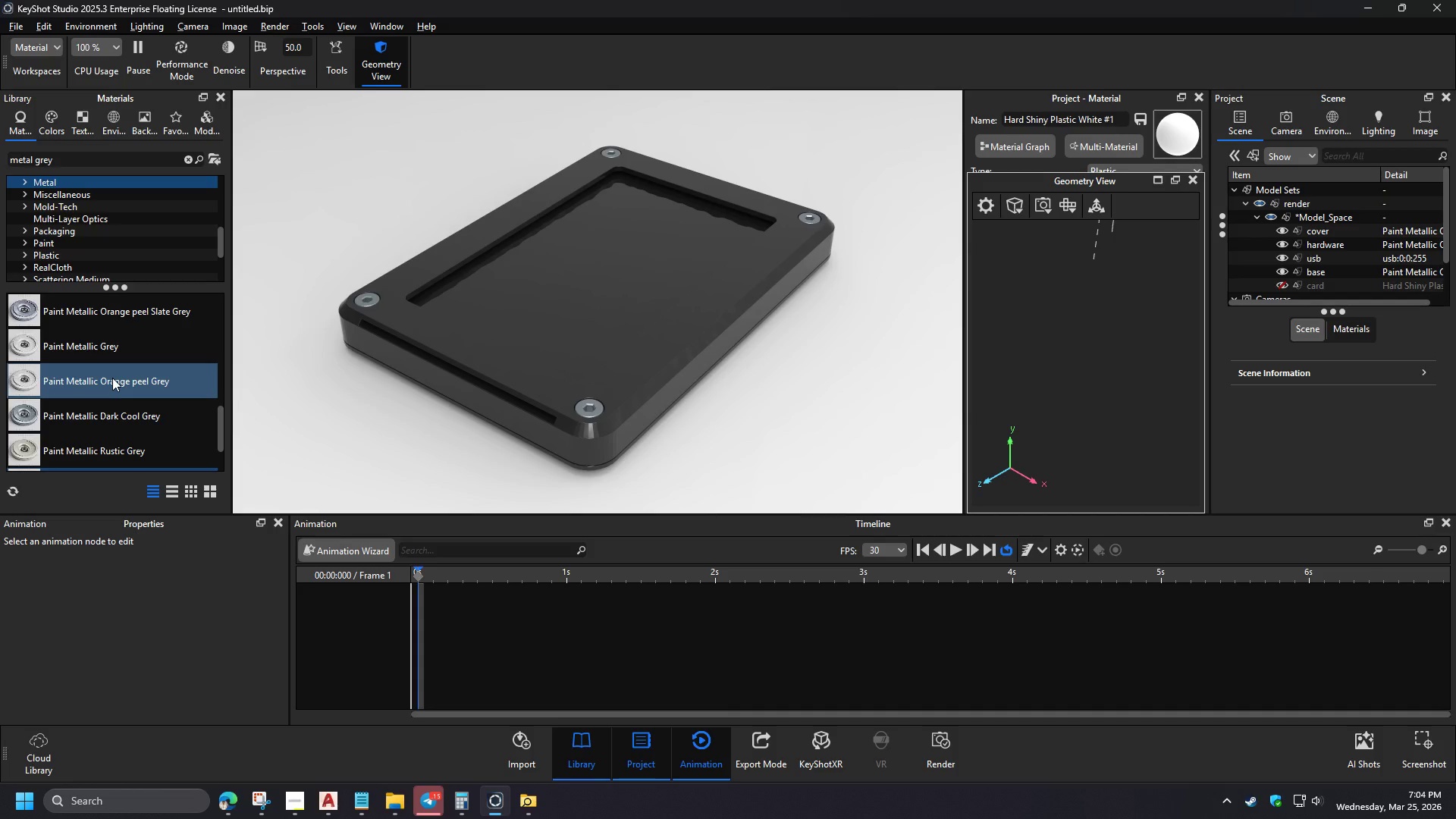 
left_click([296, 807])